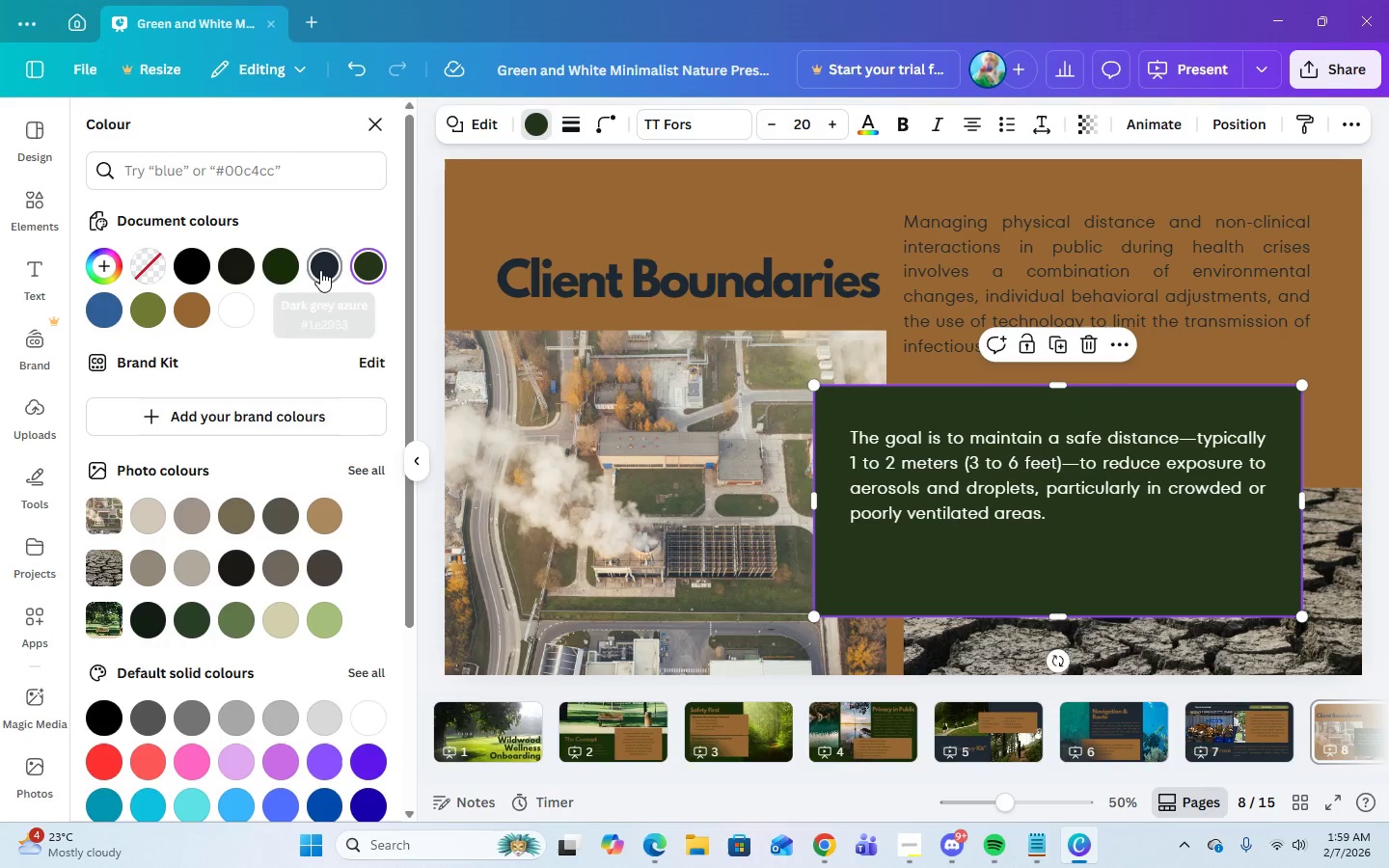 
left_click([320, 270])
 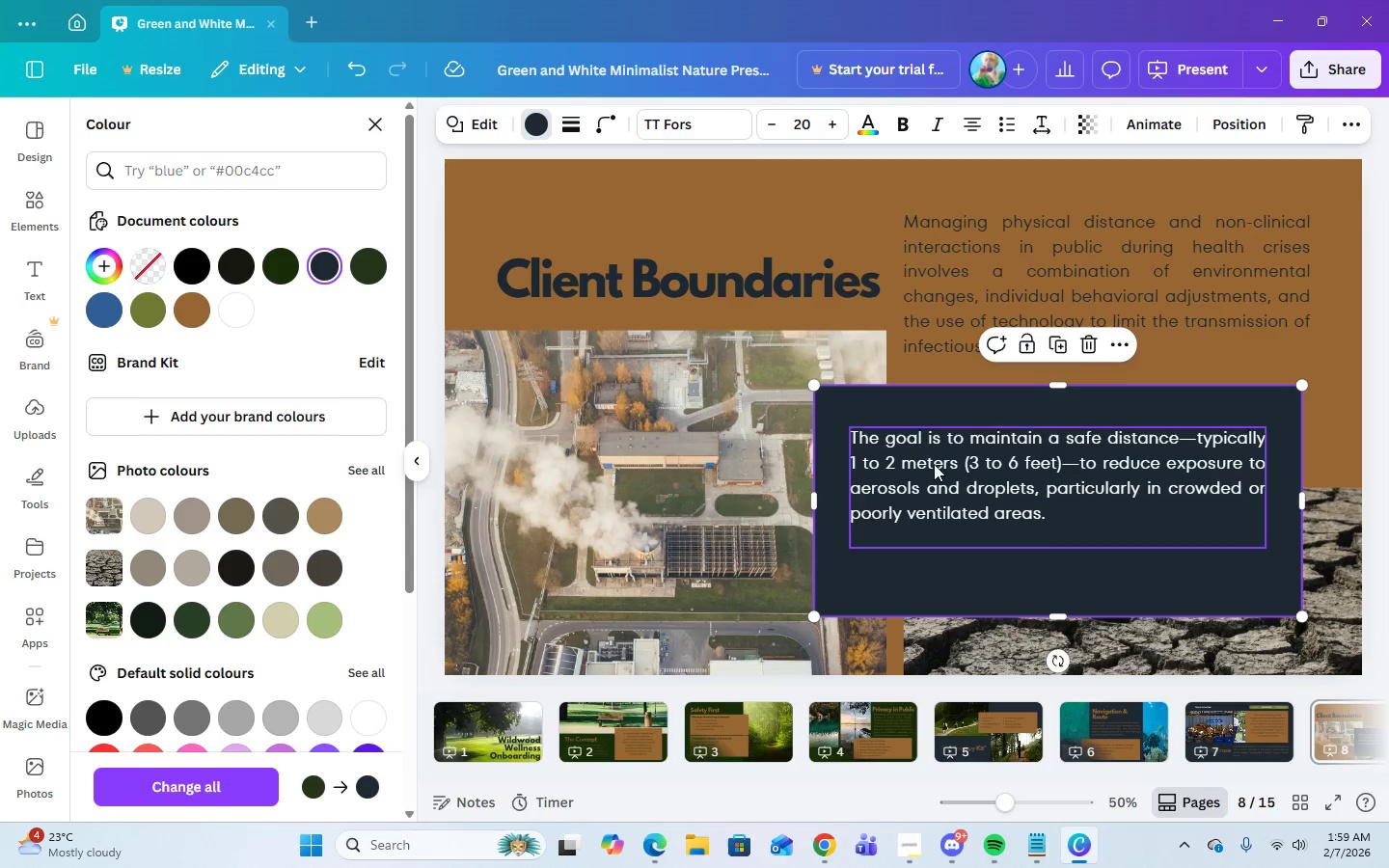 
left_click([941, 471])
 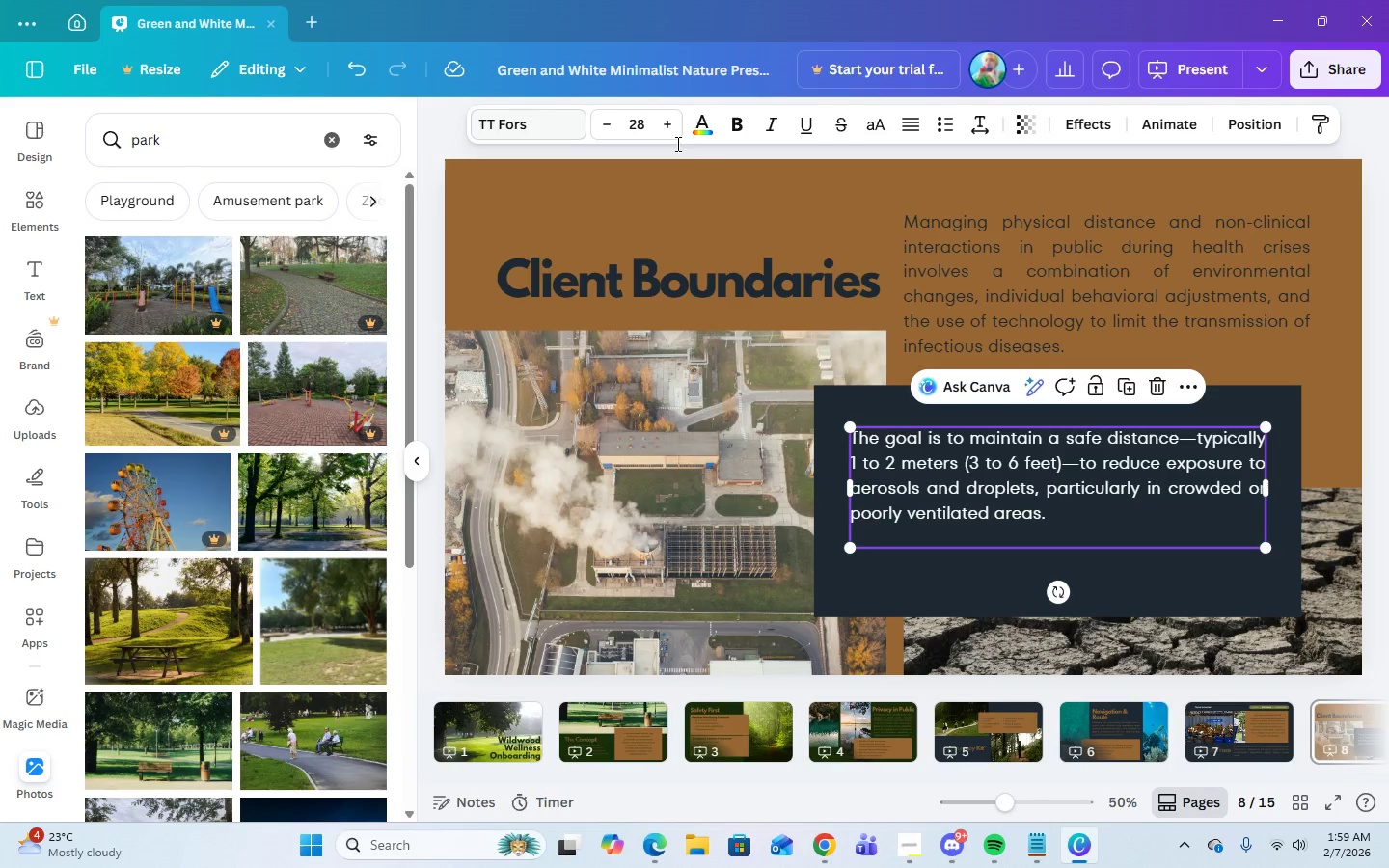 
left_click([697, 133])
 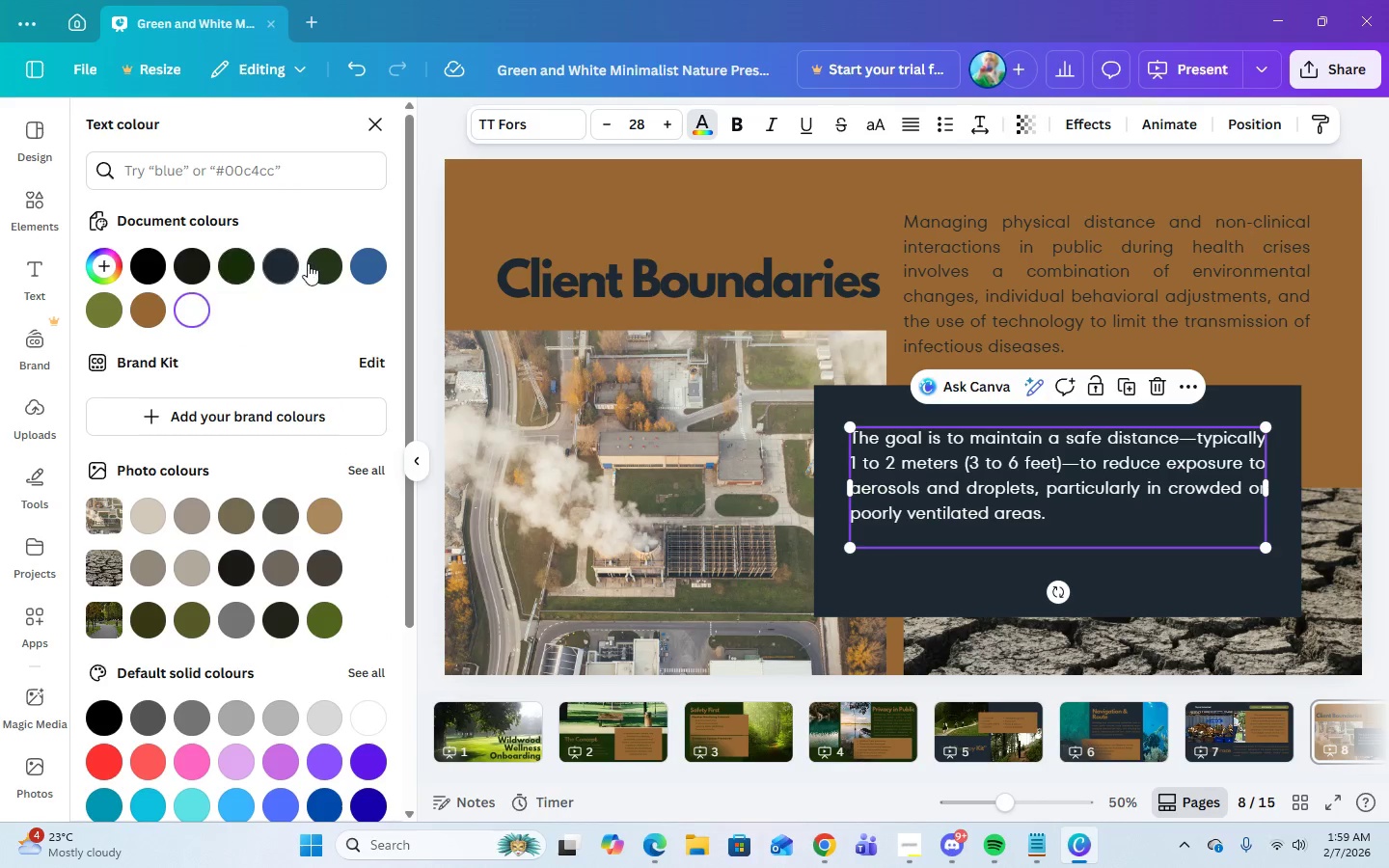 
left_click([145, 310])
 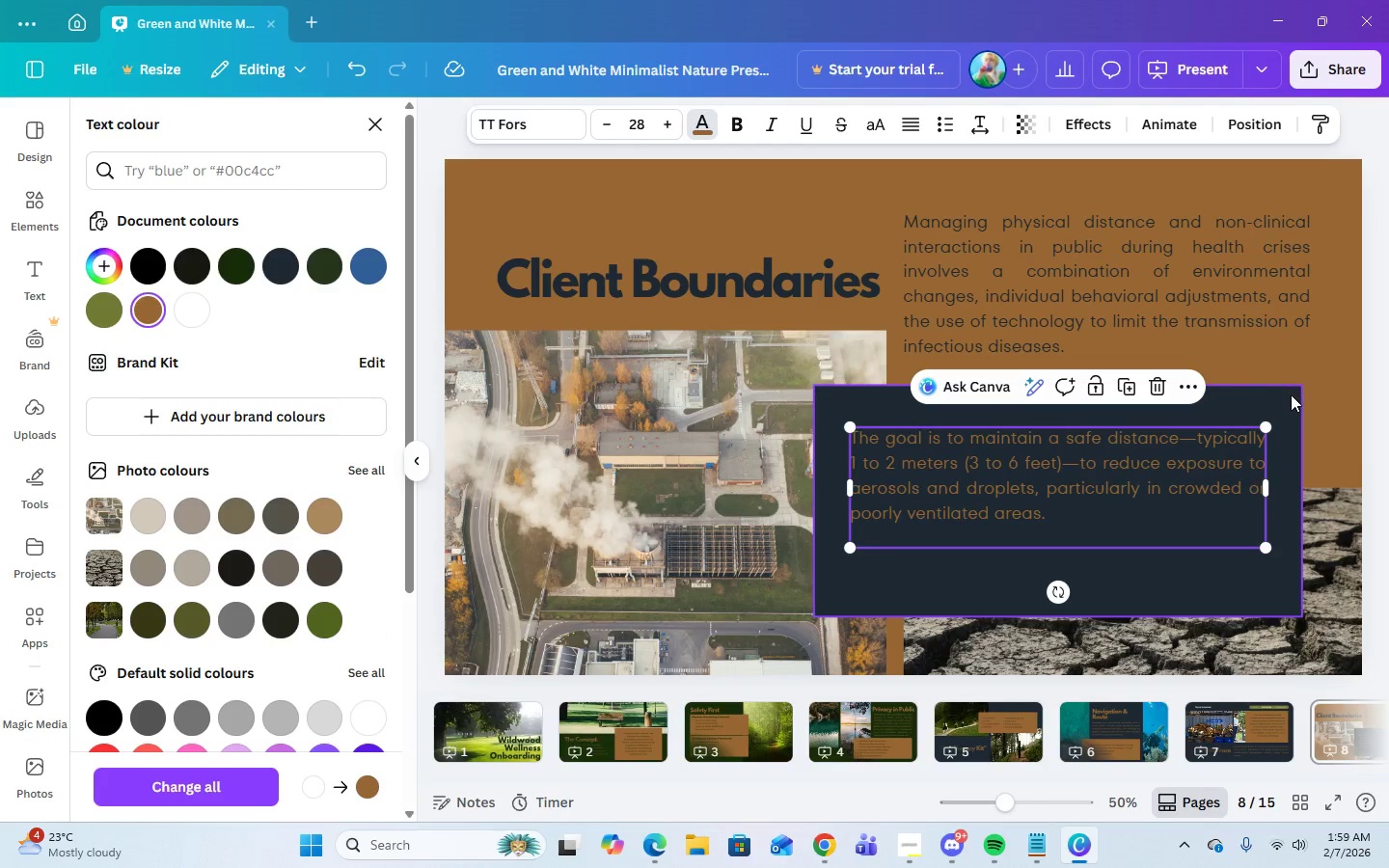 
left_click([1324, 366])
 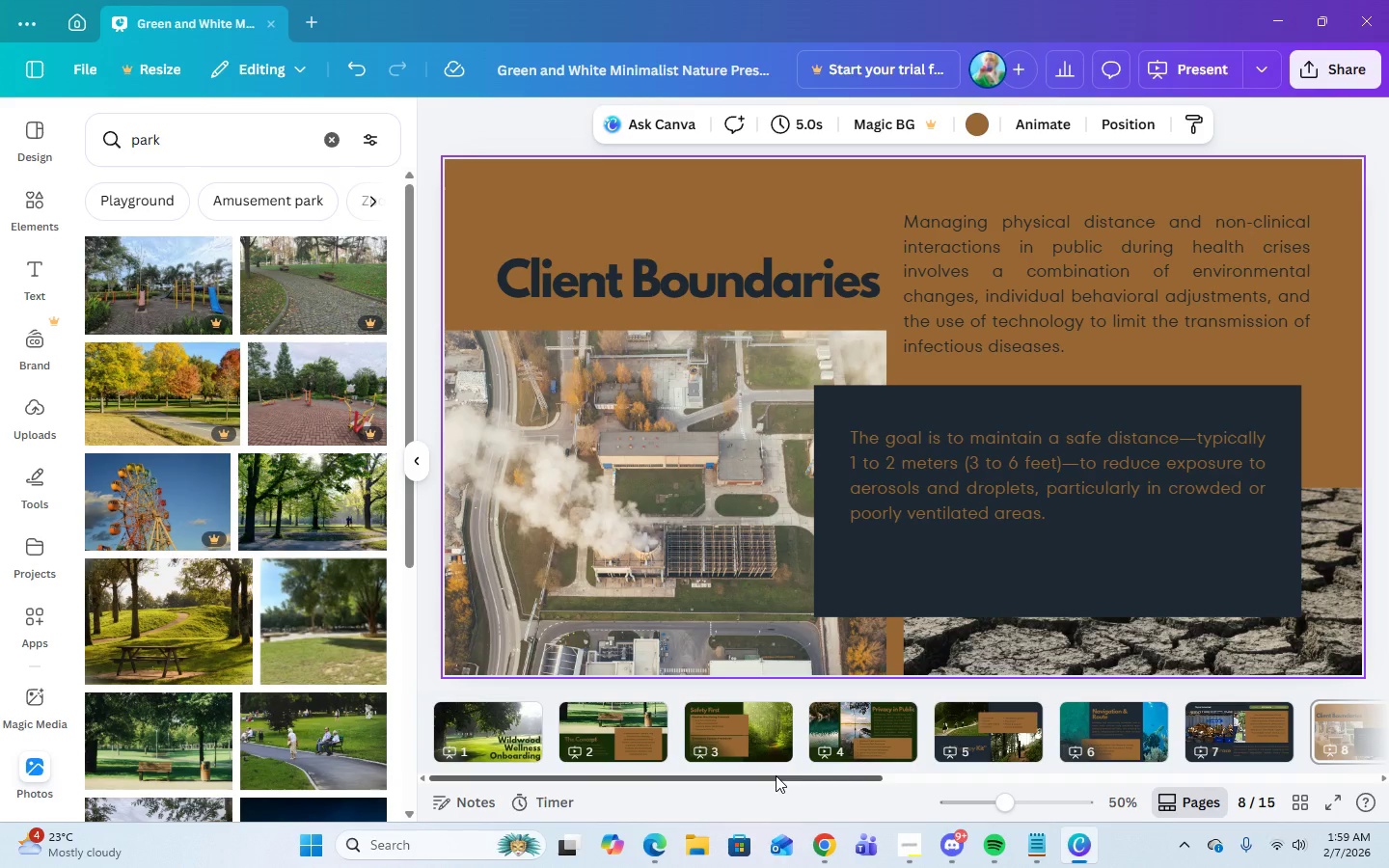 
wait(7.7)
 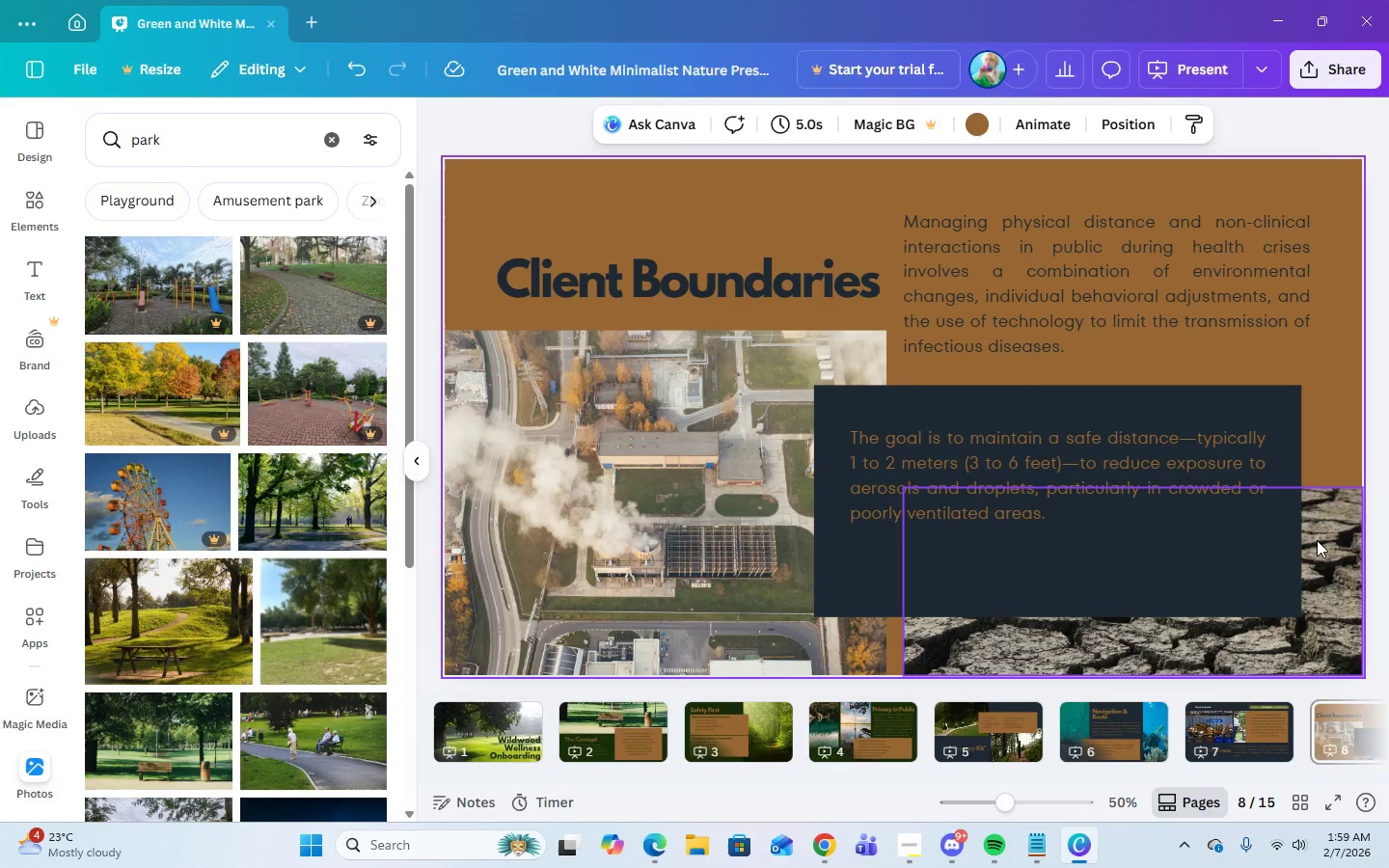 
left_click_drag(start_coordinate=[778, 776], to_coordinate=[981, 800])
 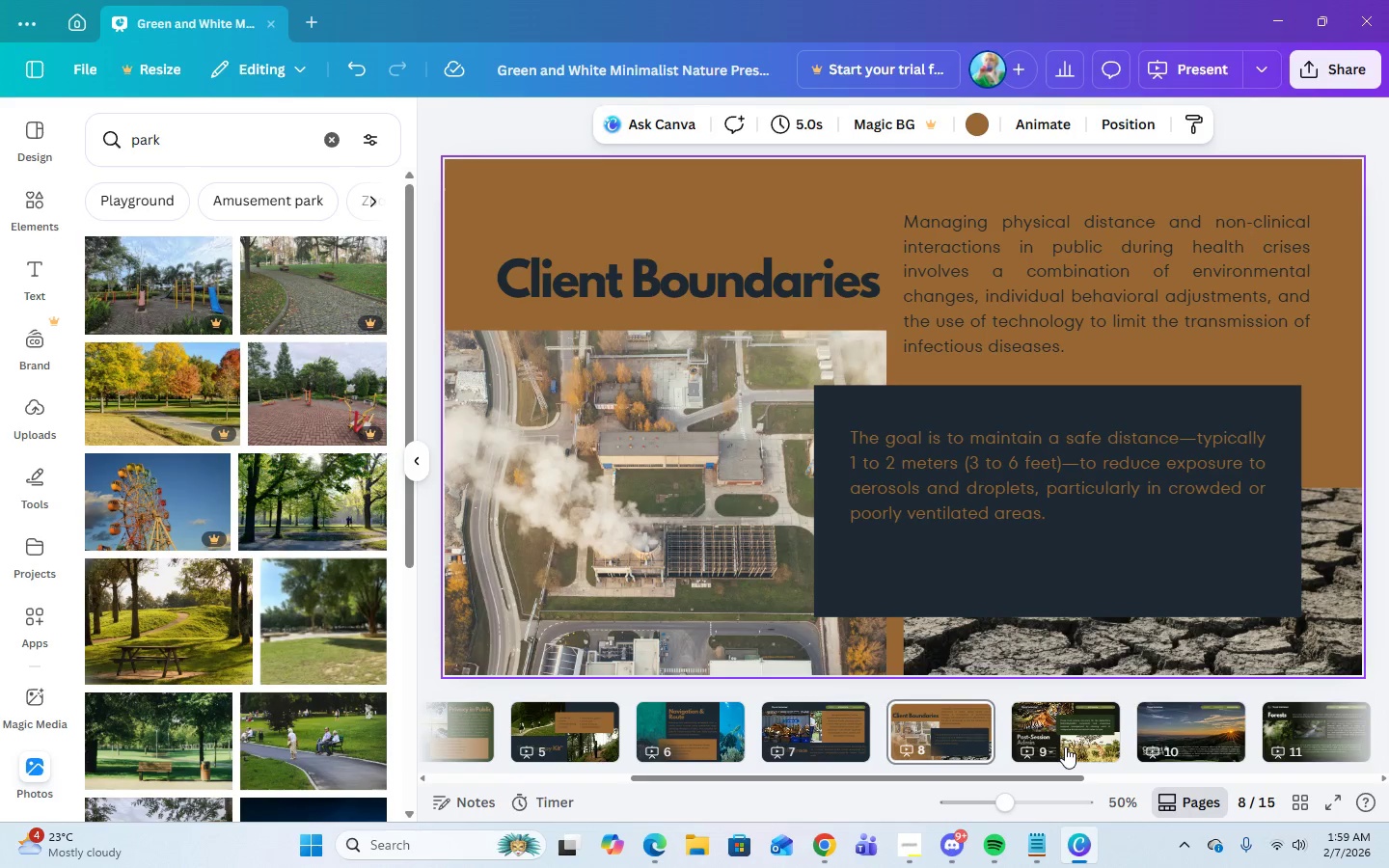 
left_click([1065, 746])
 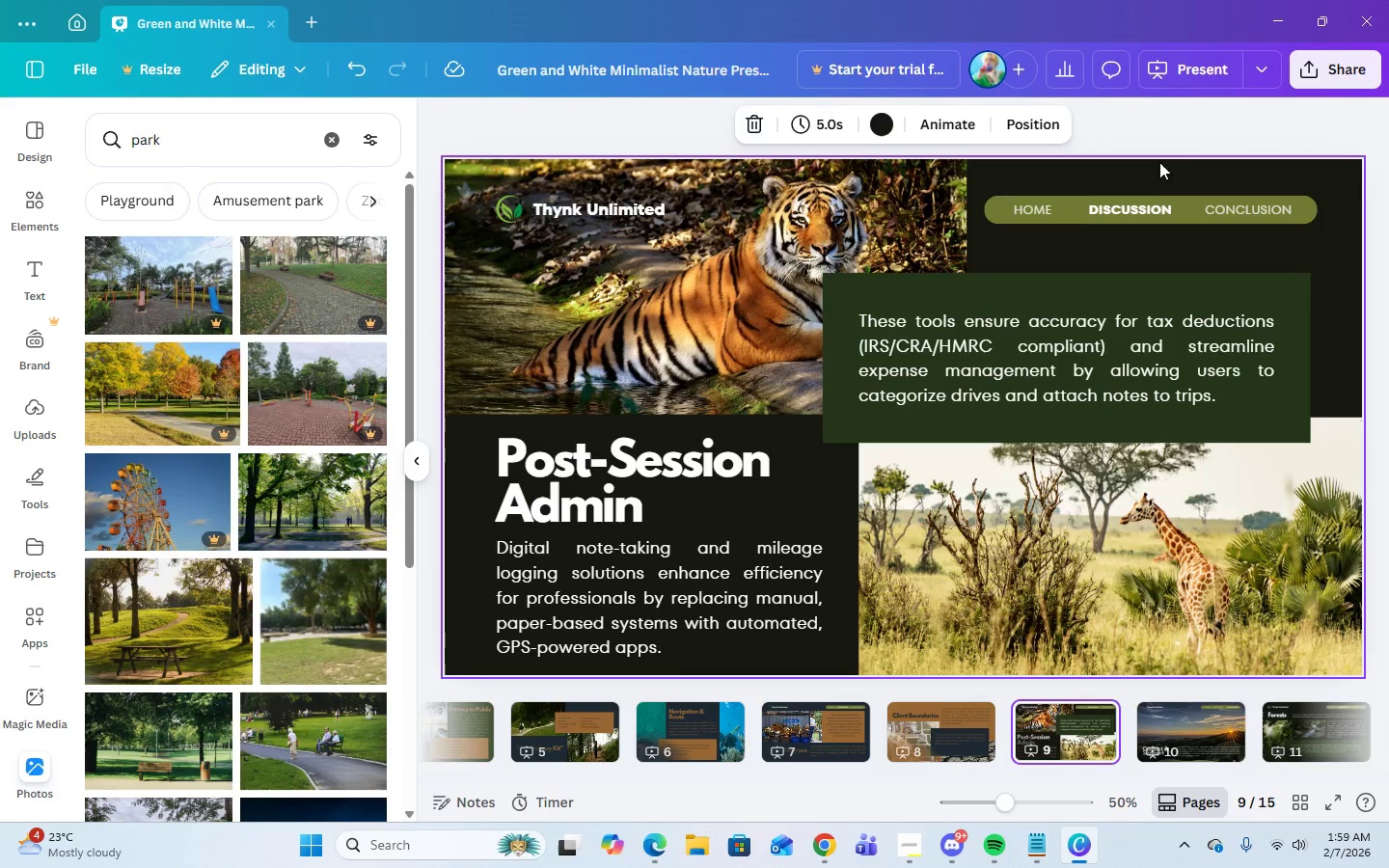 
left_click([1158, 176])
 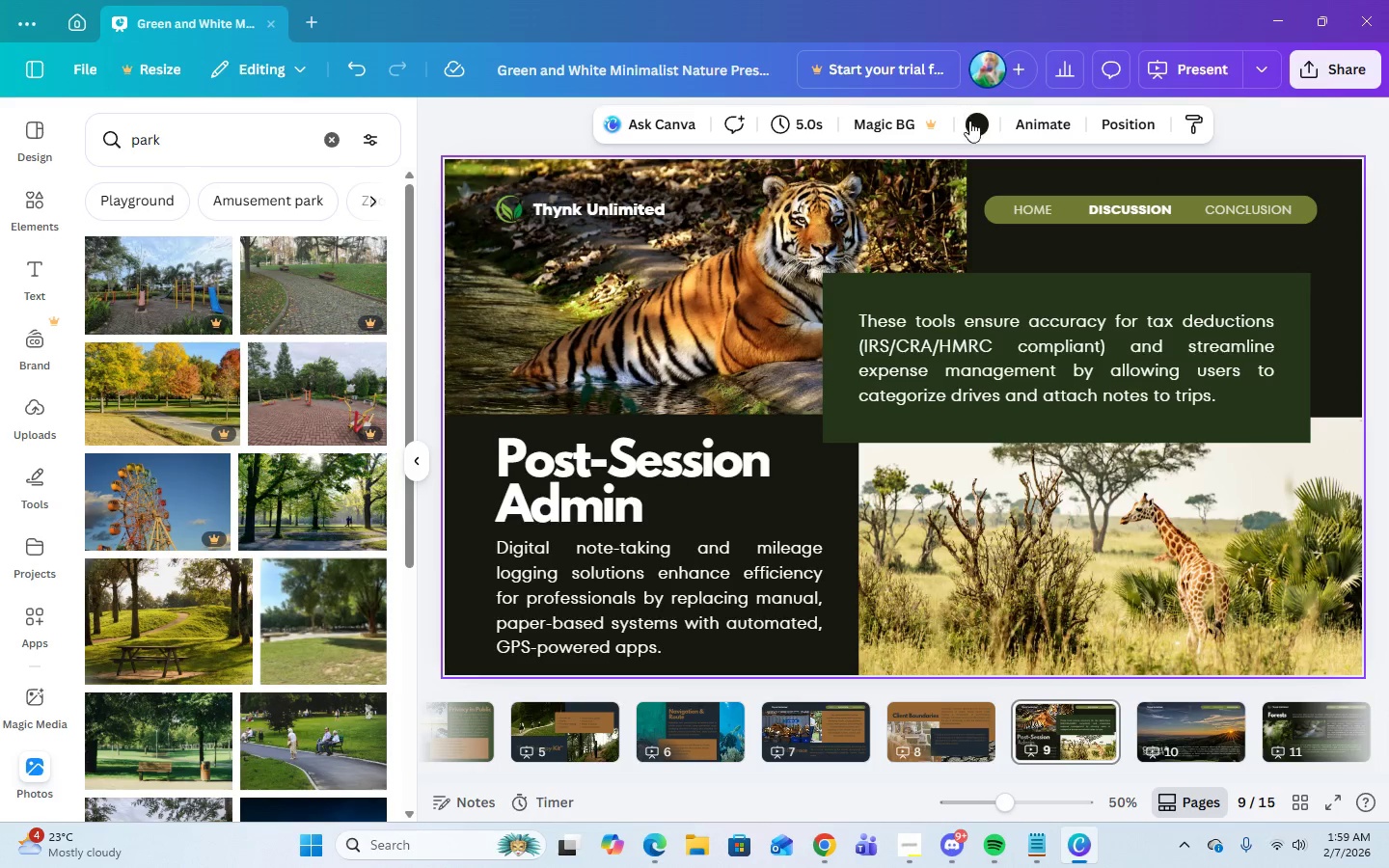 
left_click([977, 123])
 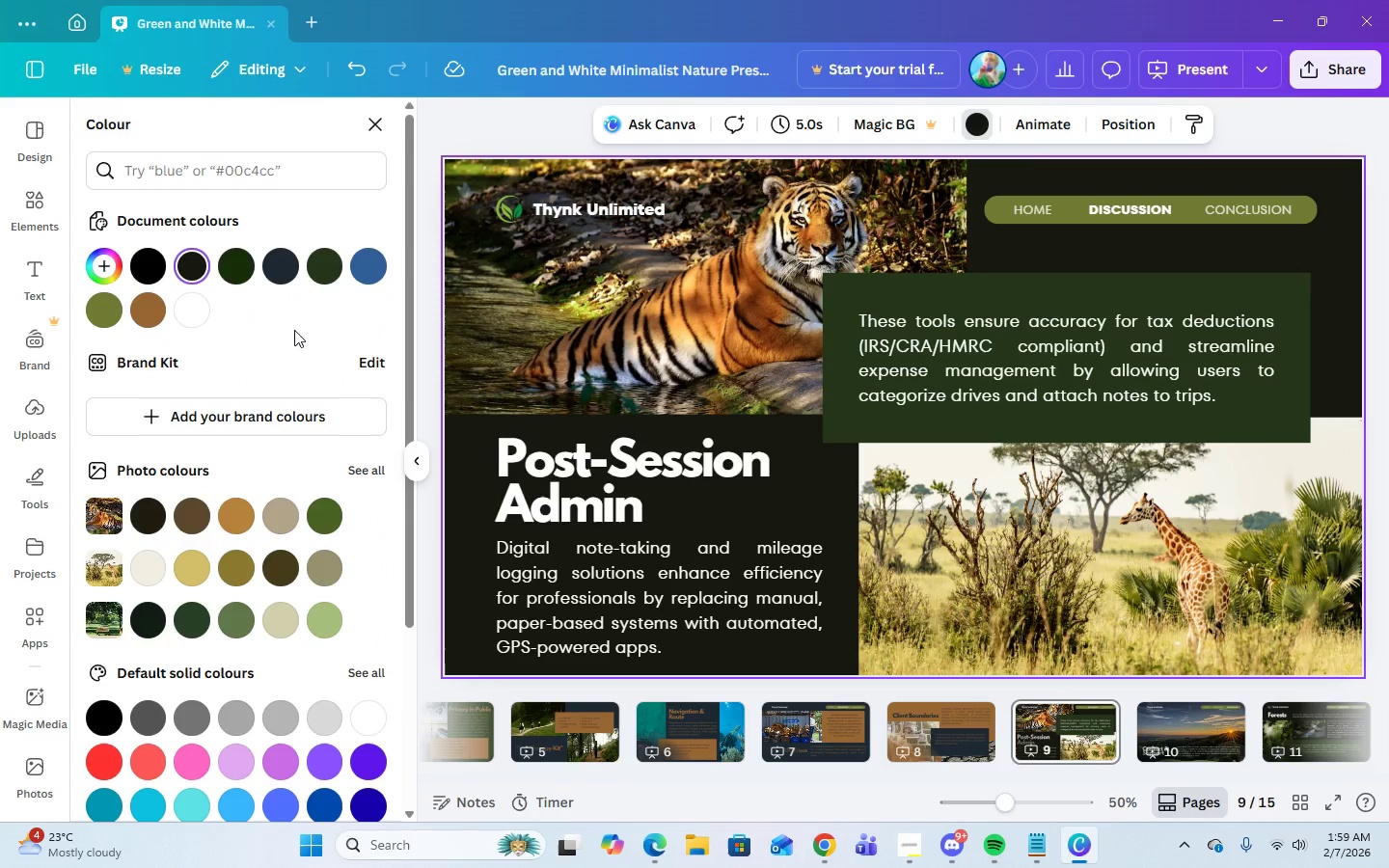 
left_click([148, 313])
 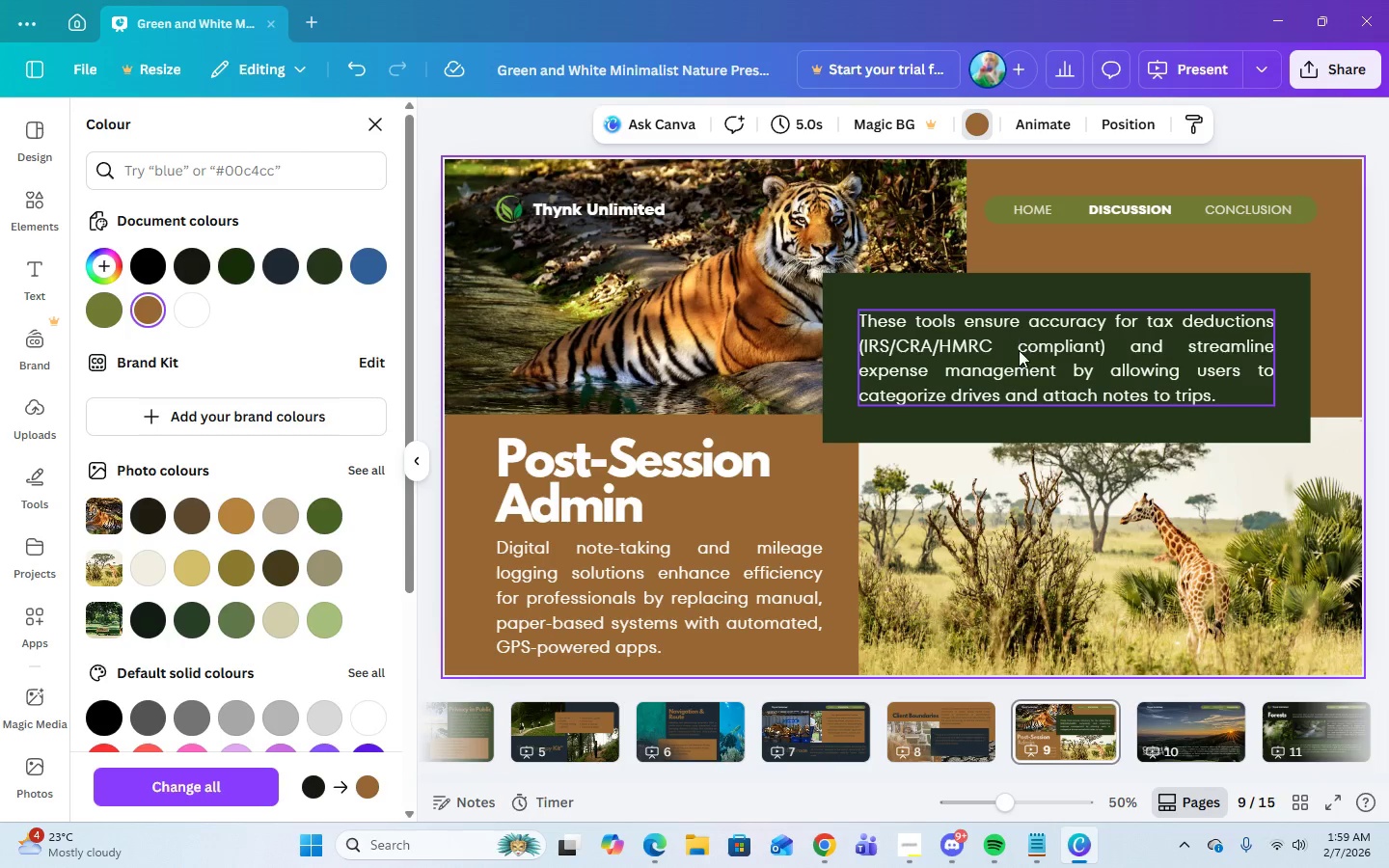 
left_click([1019, 358])
 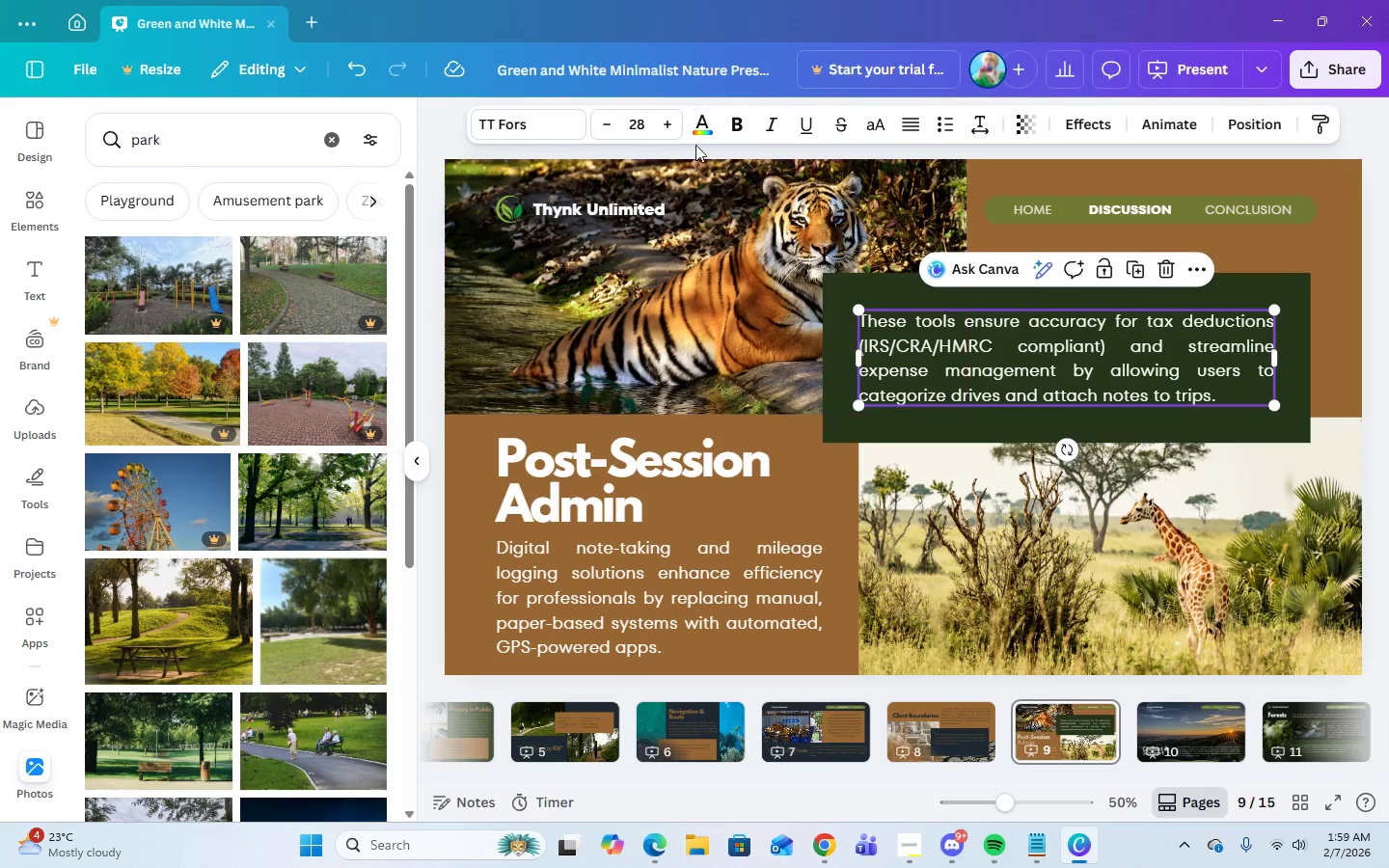 
left_click([699, 134])
 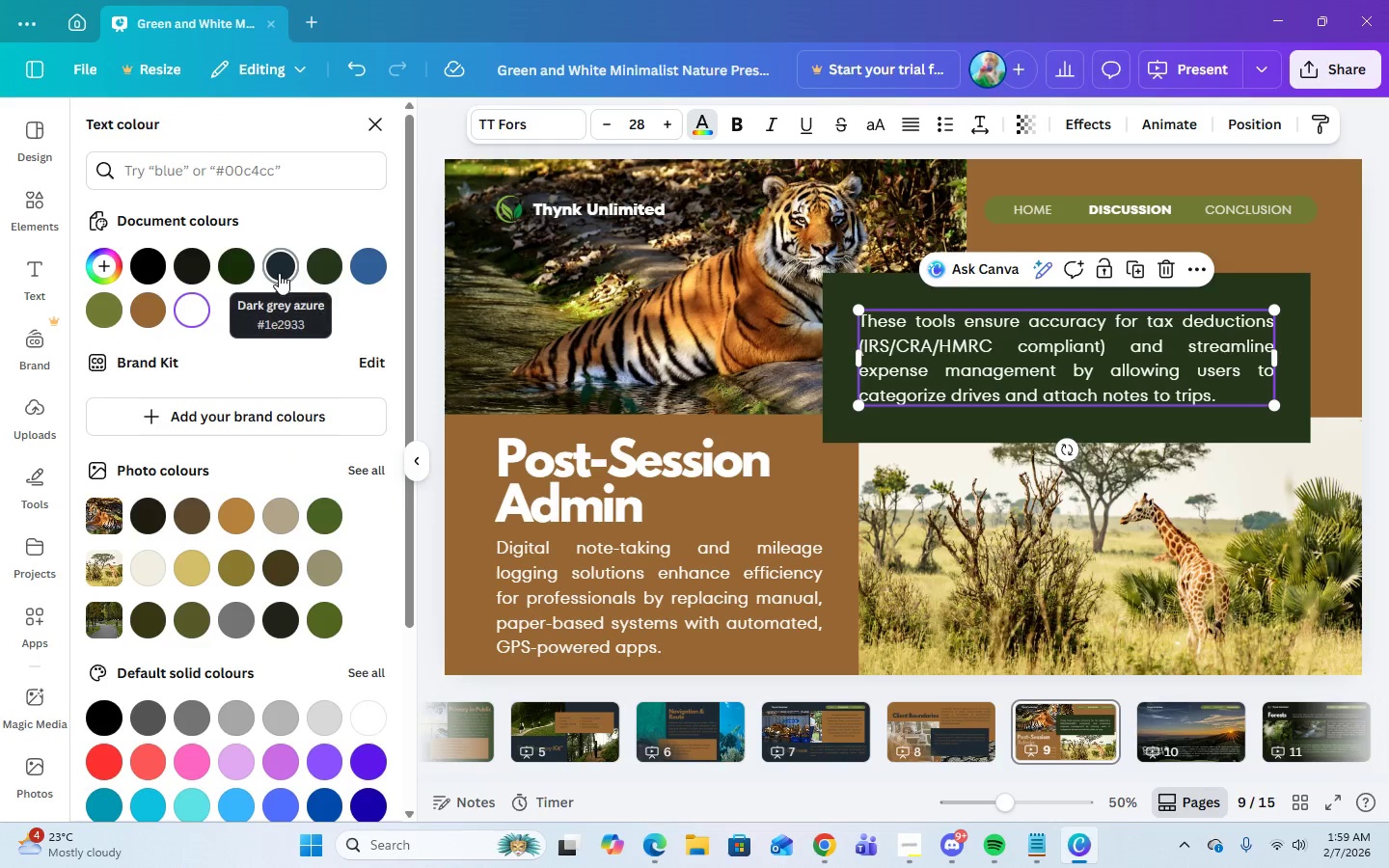 
left_click([279, 273])
 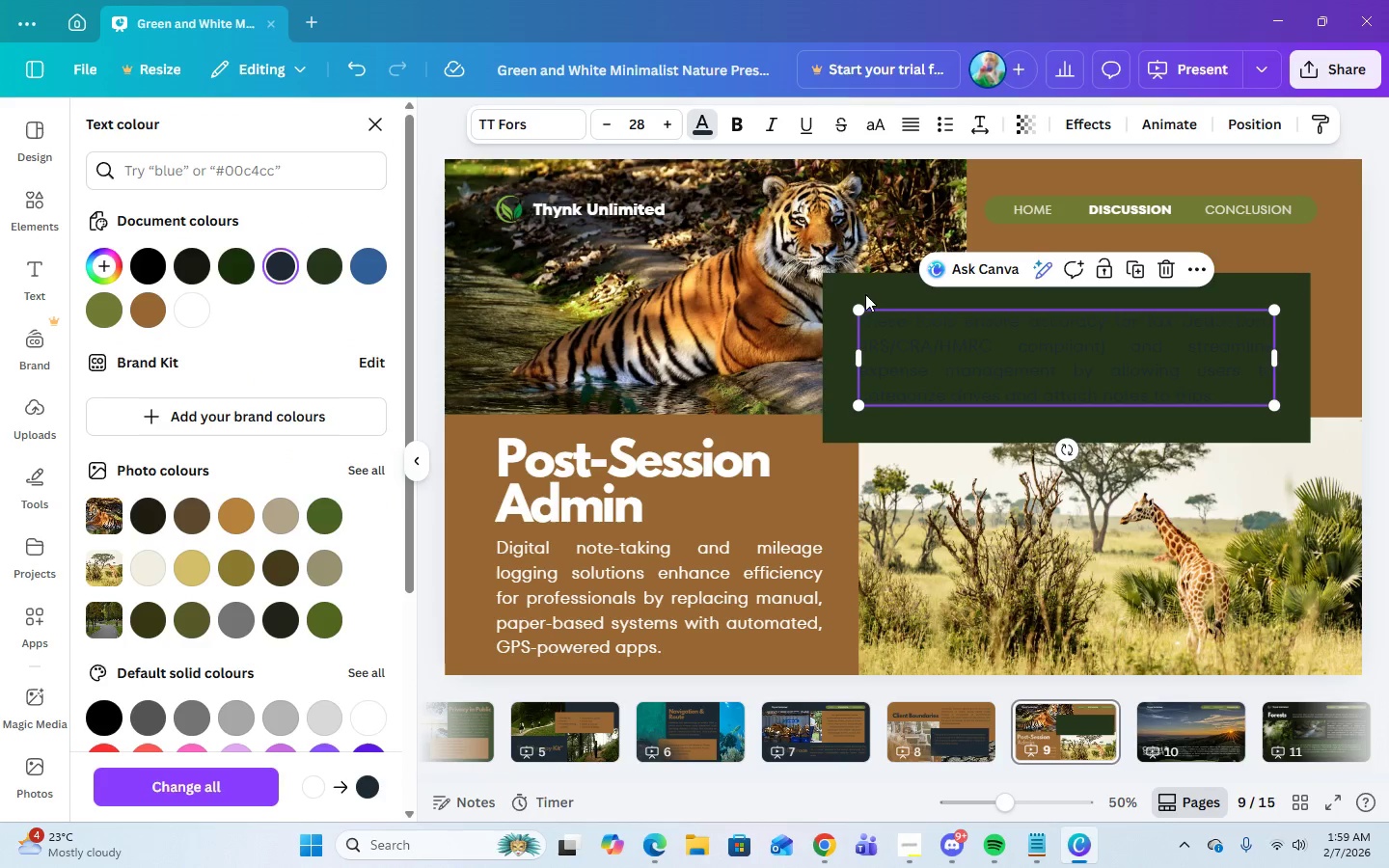 
left_click([858, 284])
 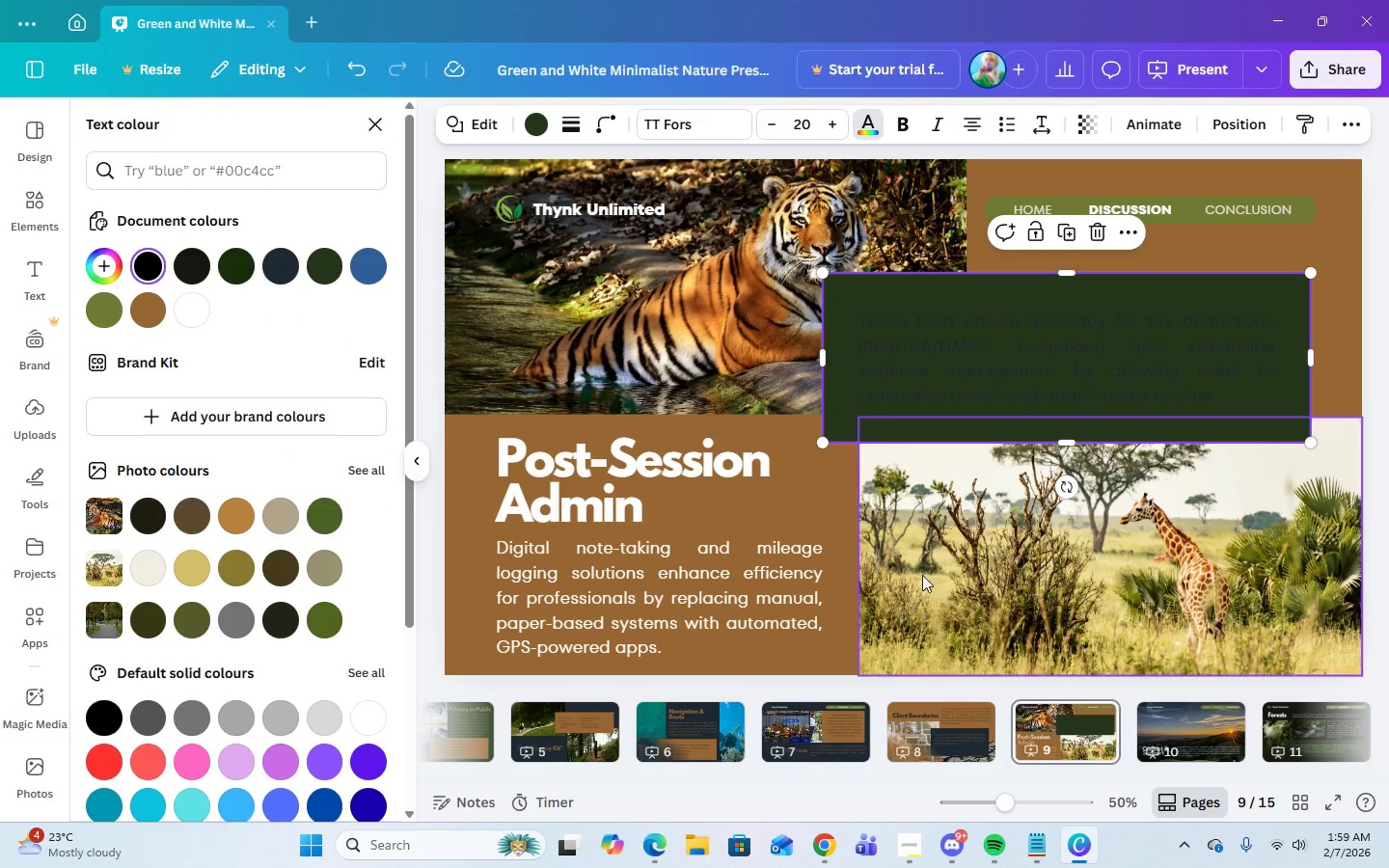 
wait(5.36)
 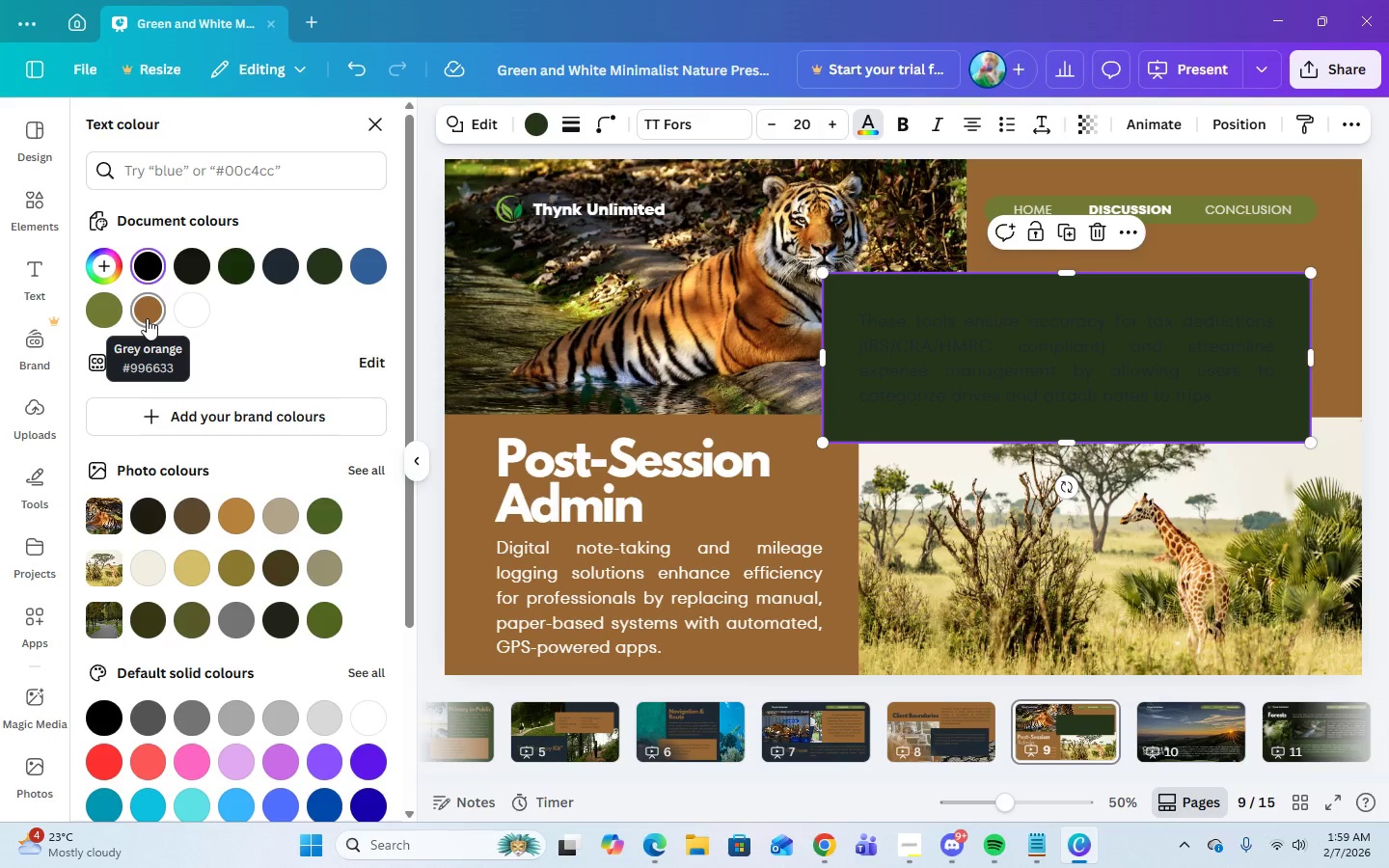 
left_click([911, 368])
 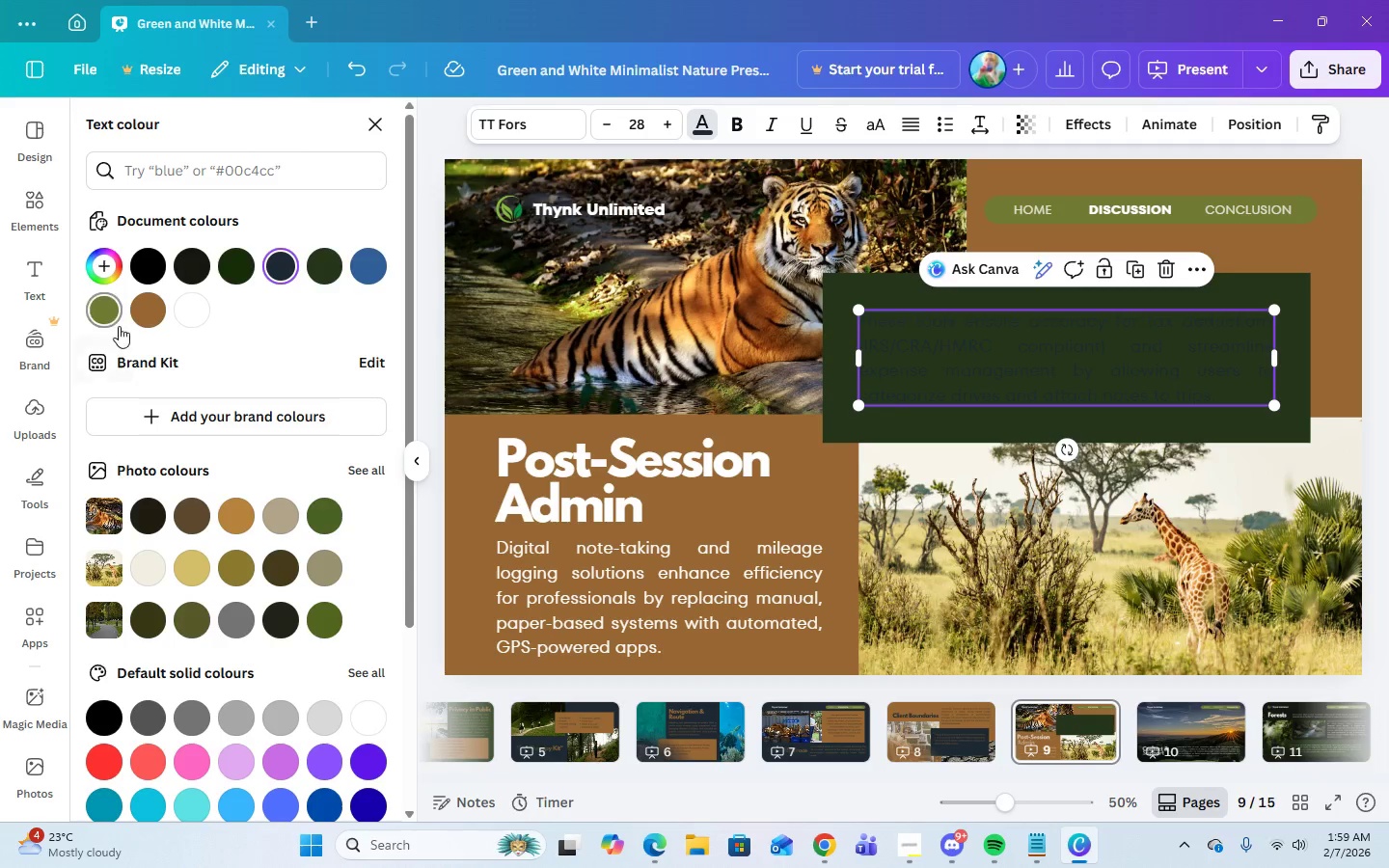 
left_click([141, 314])
 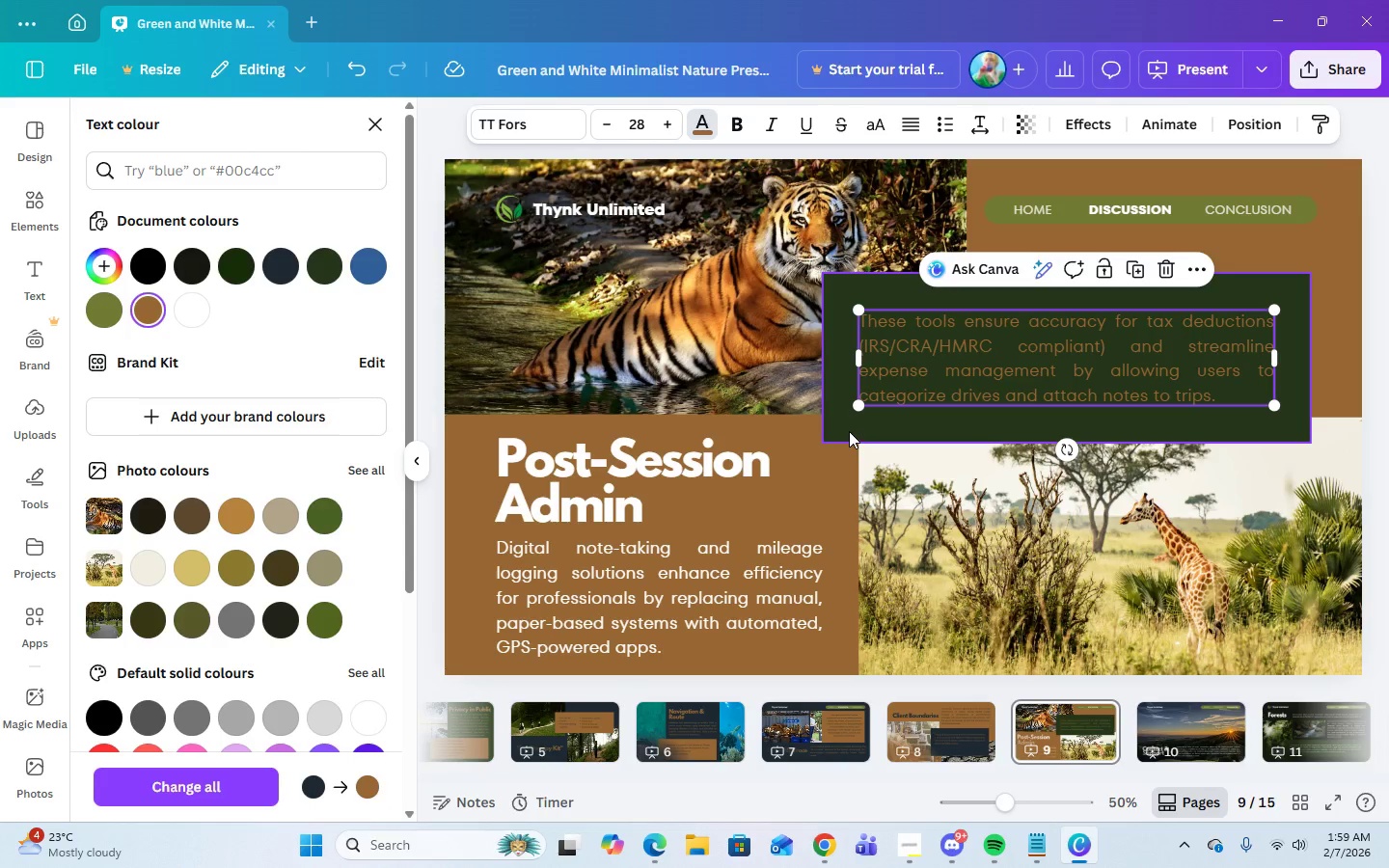 
left_click([847, 427])
 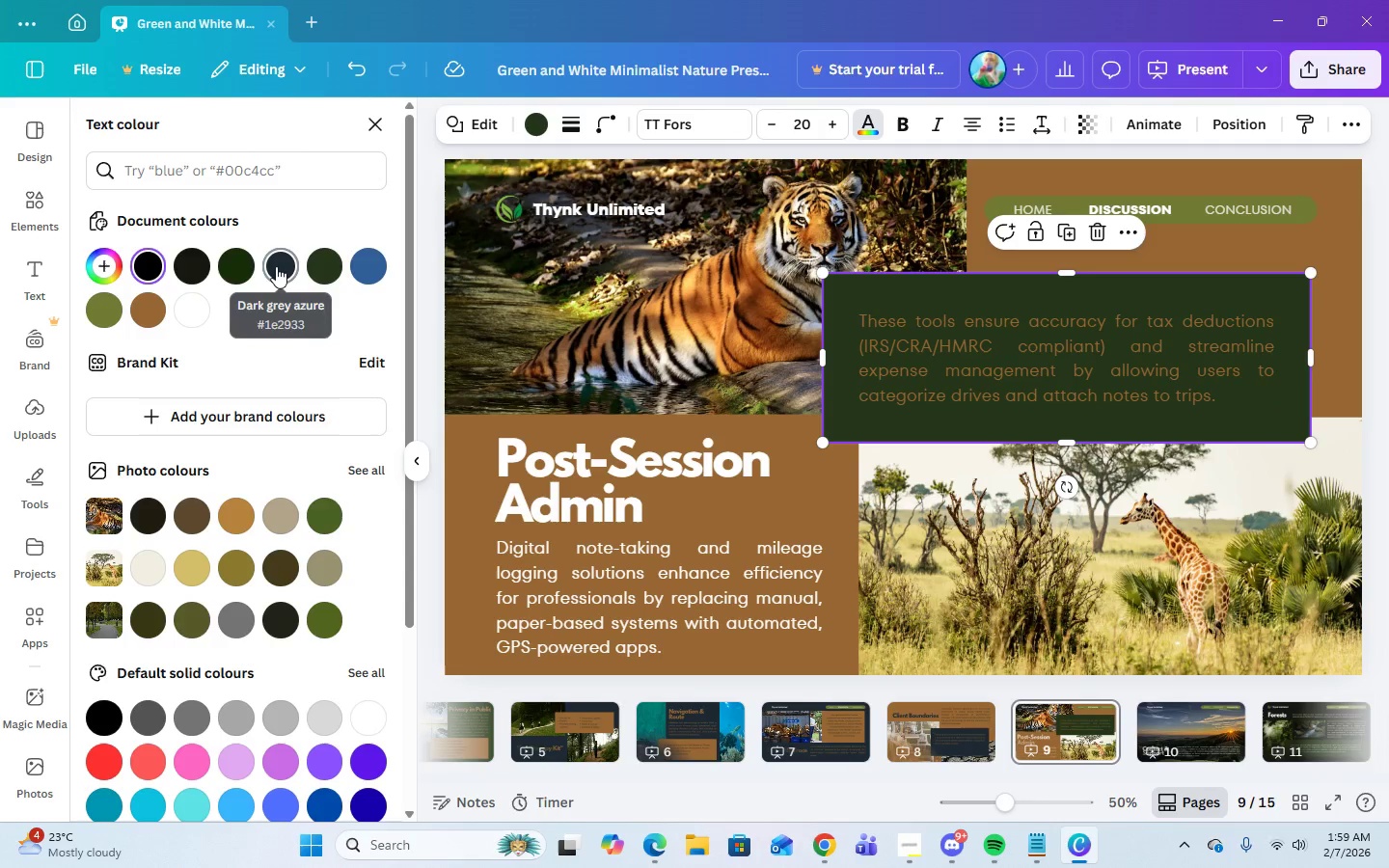 
left_click([277, 266])
 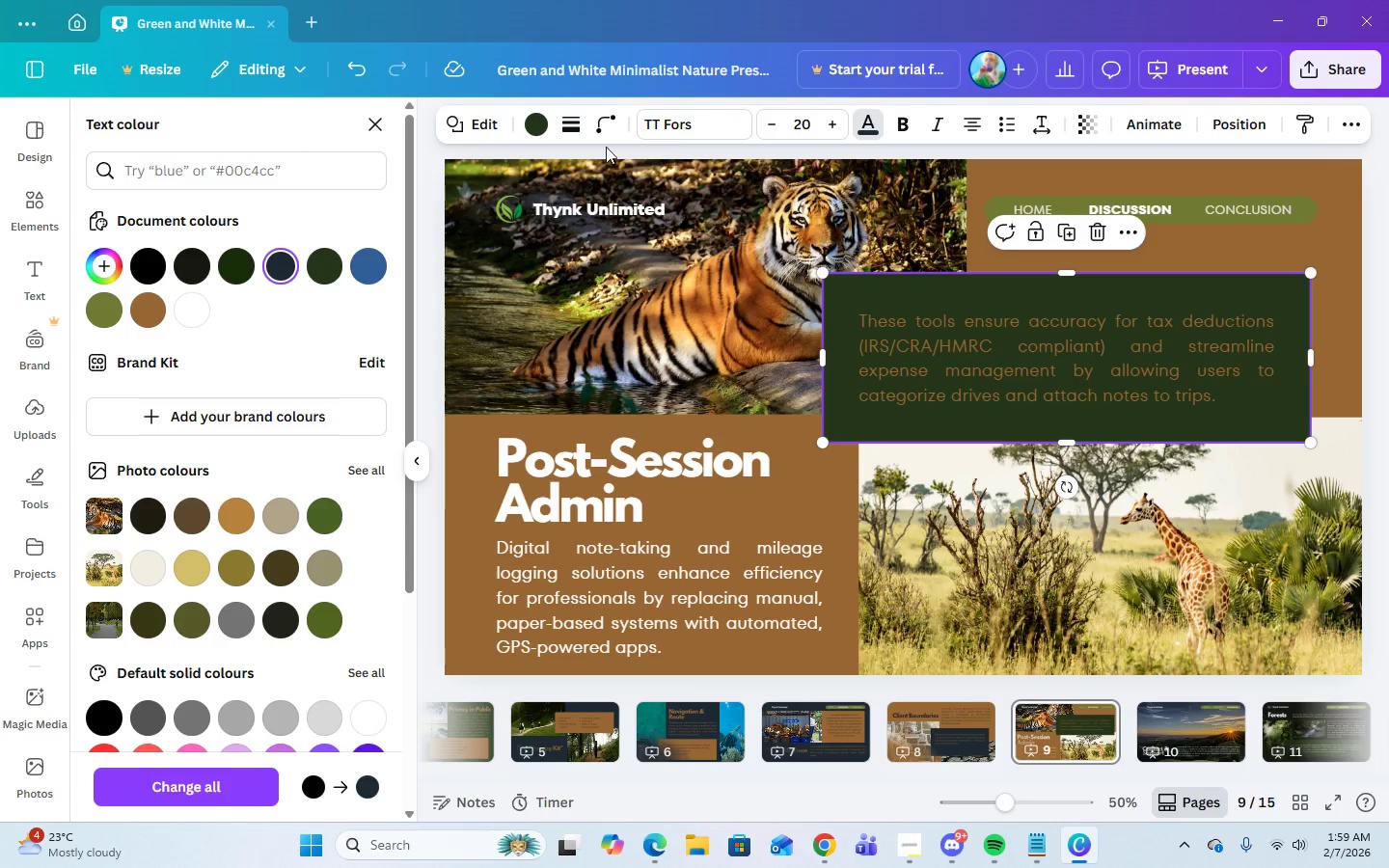 
left_click([545, 124])
 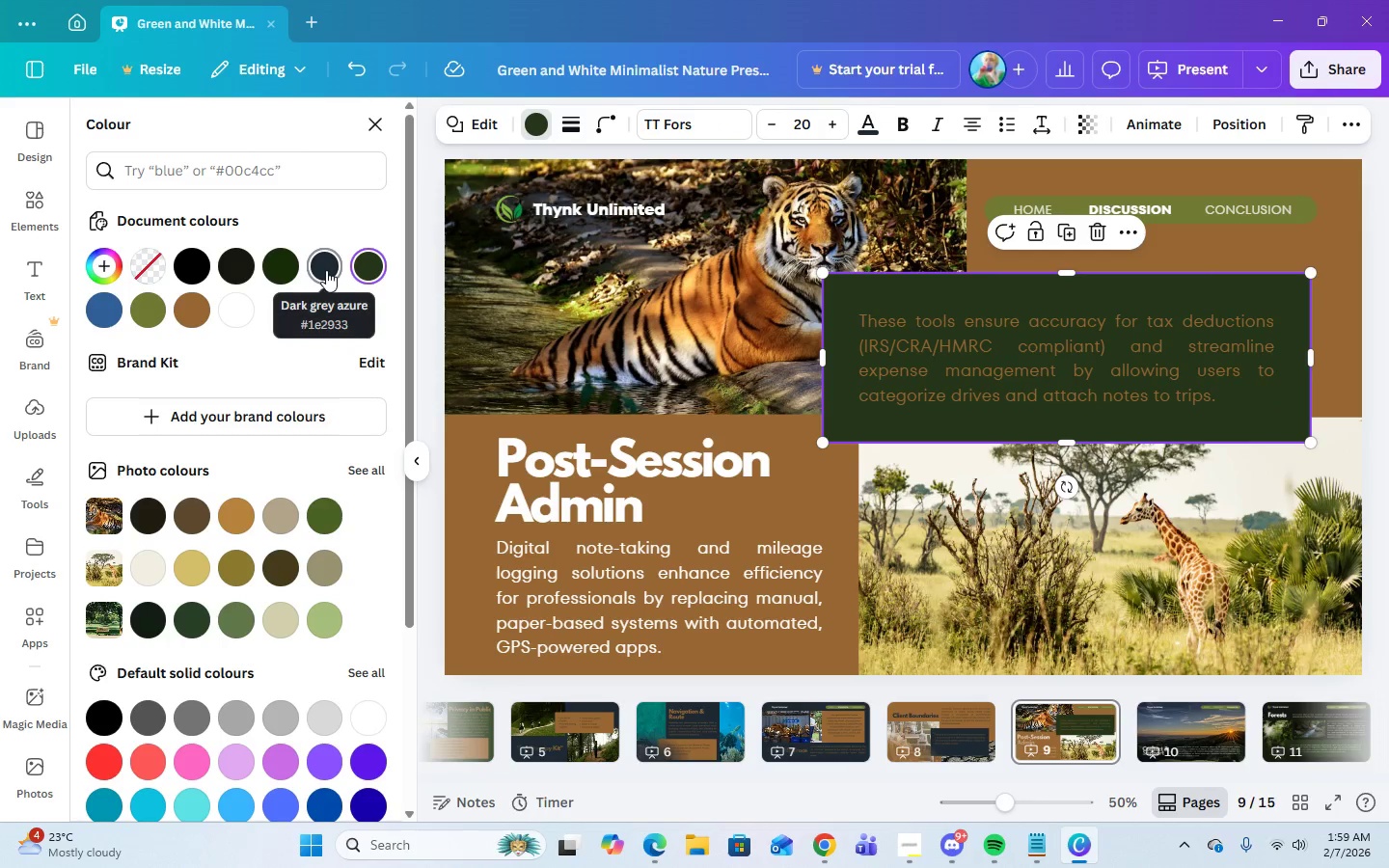 
left_click([326, 270])
 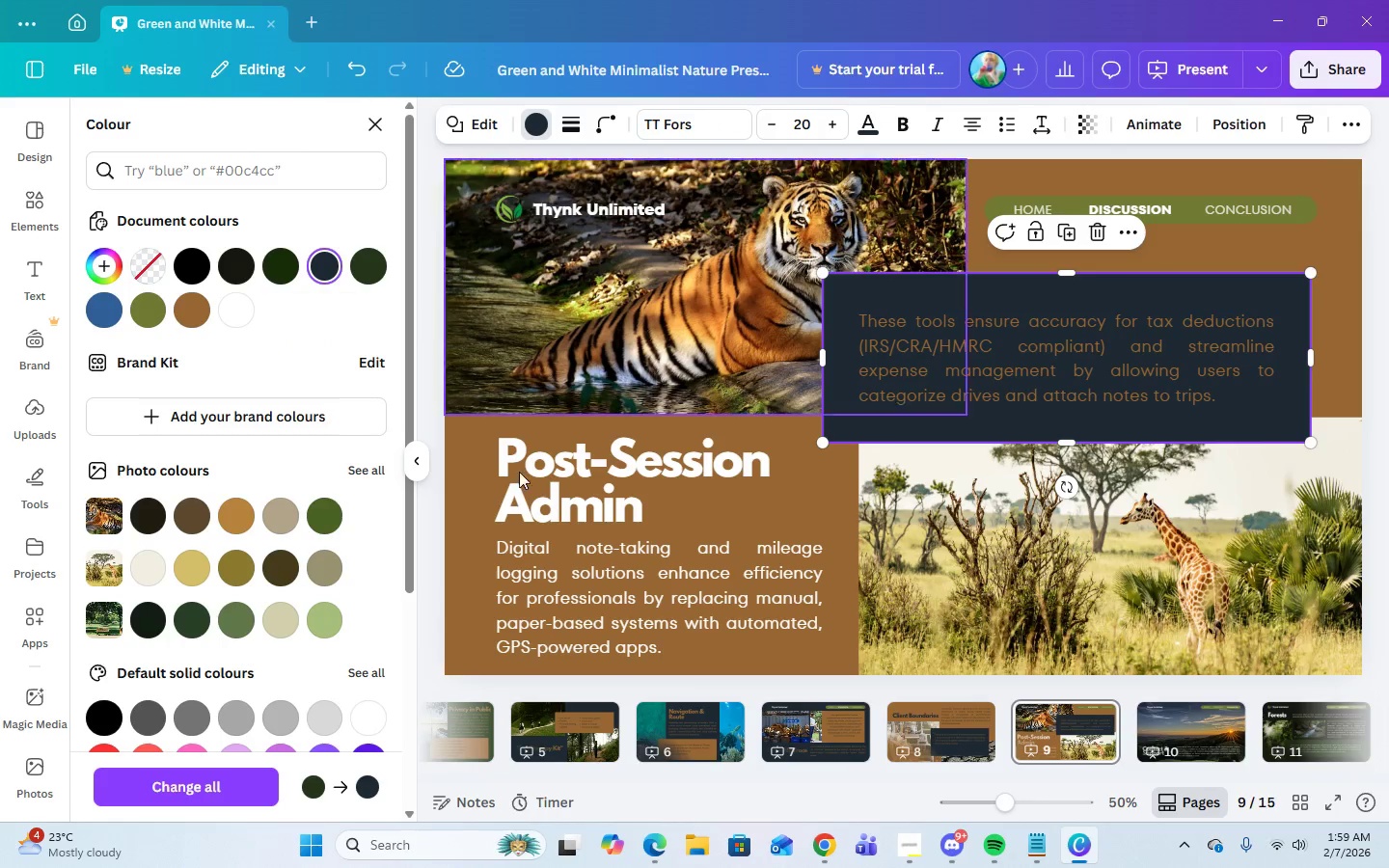 
left_click([562, 438])
 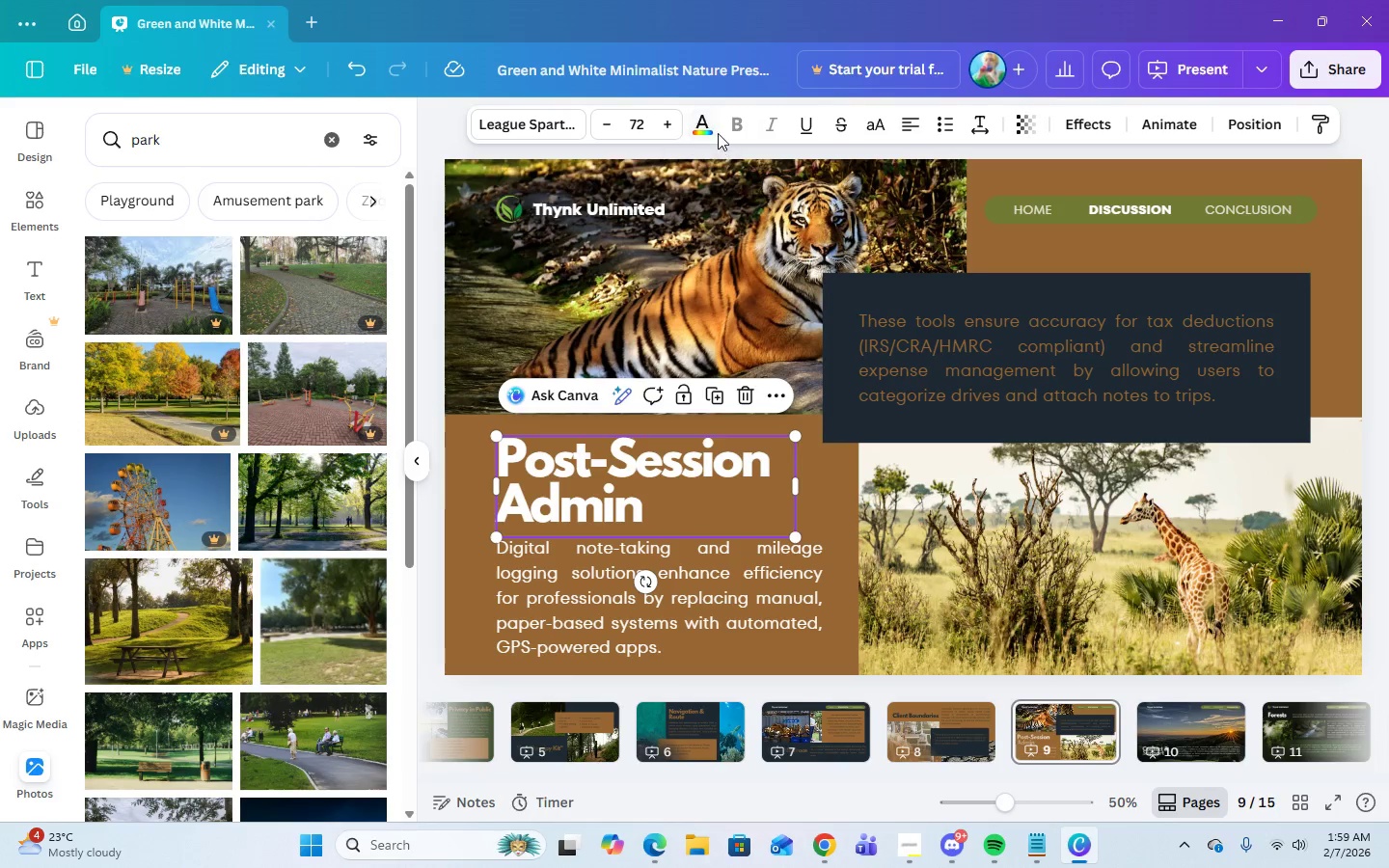 
double_click([704, 129])
 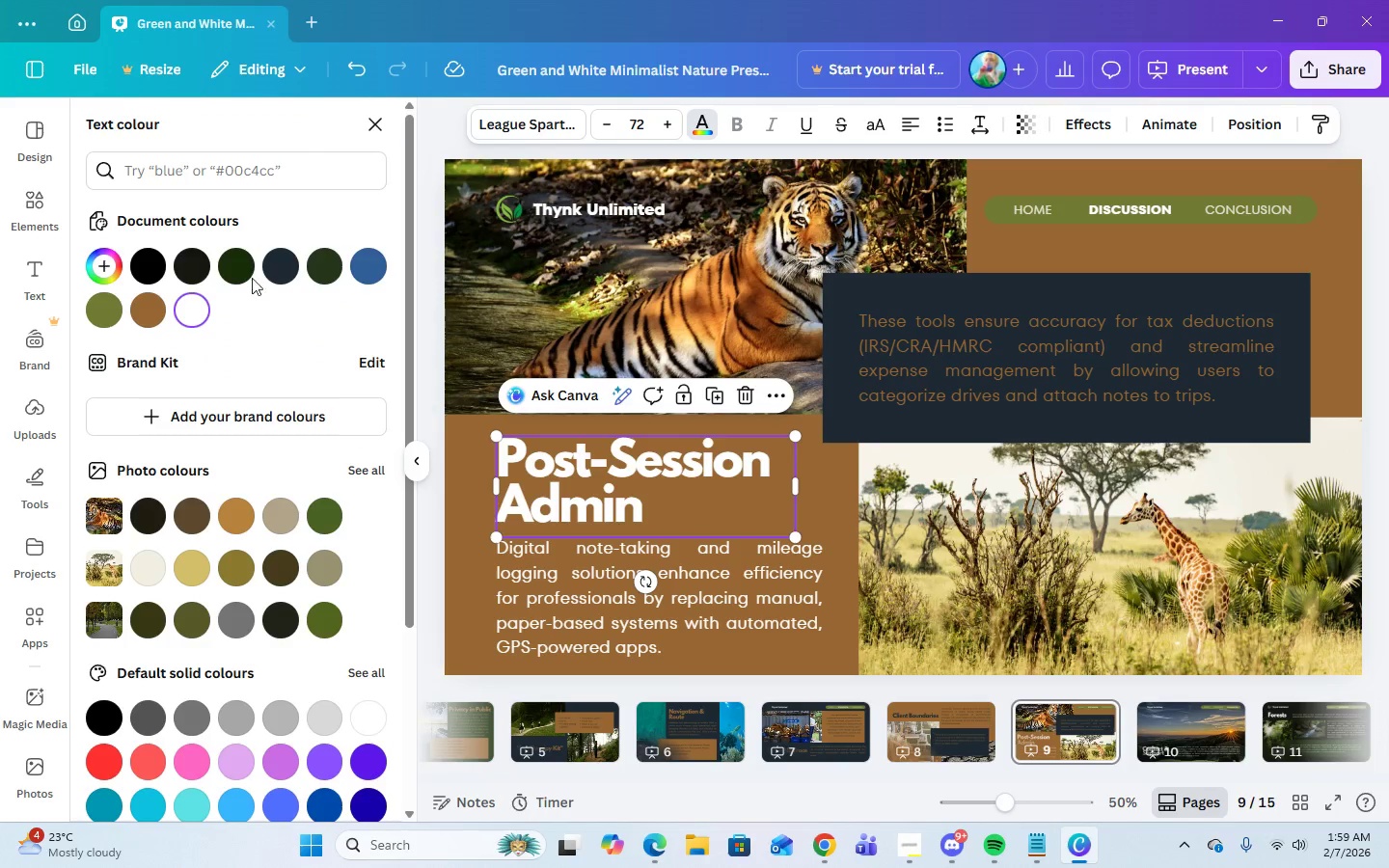 
left_click([276, 262])
 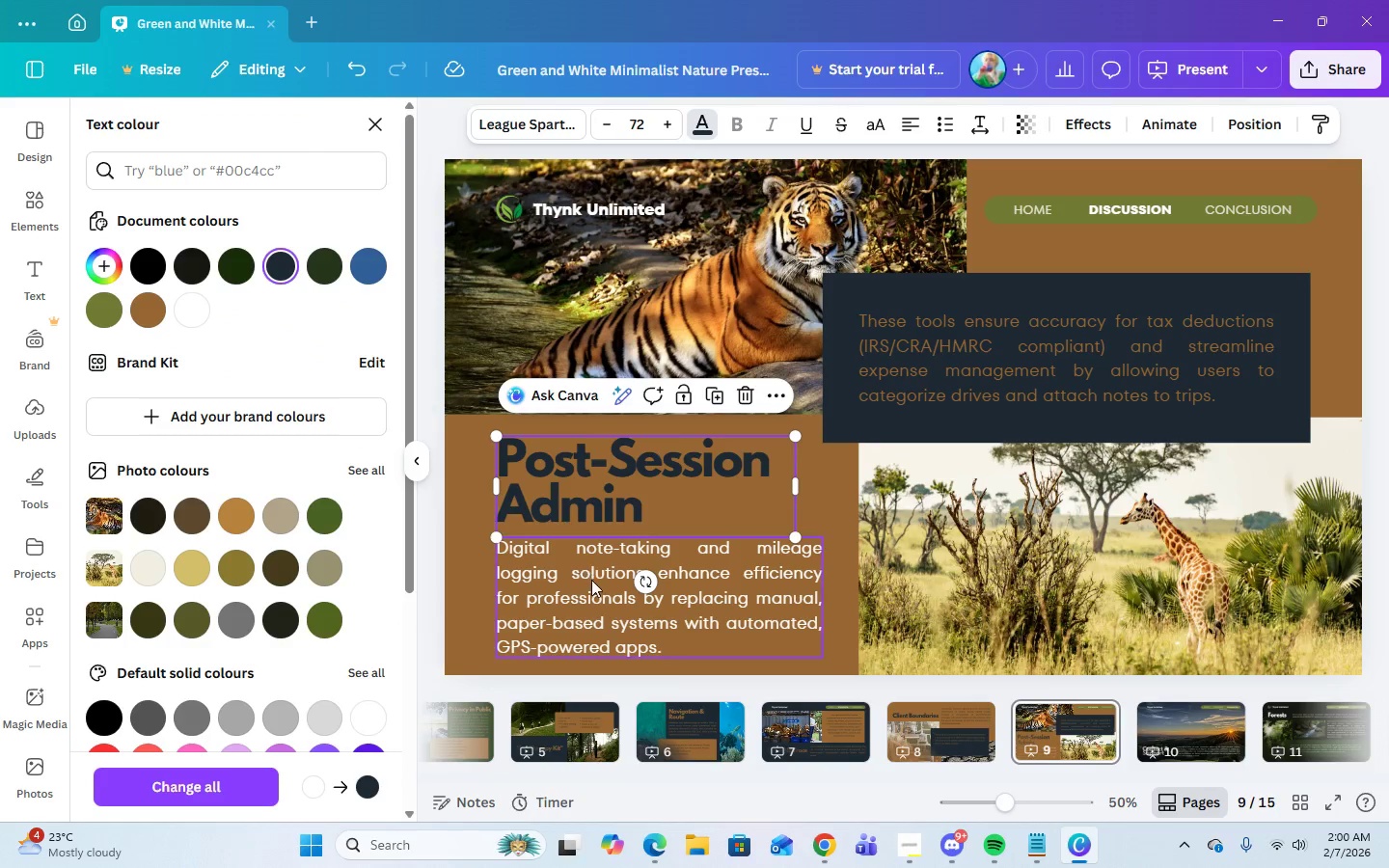 
left_click([597, 592])
 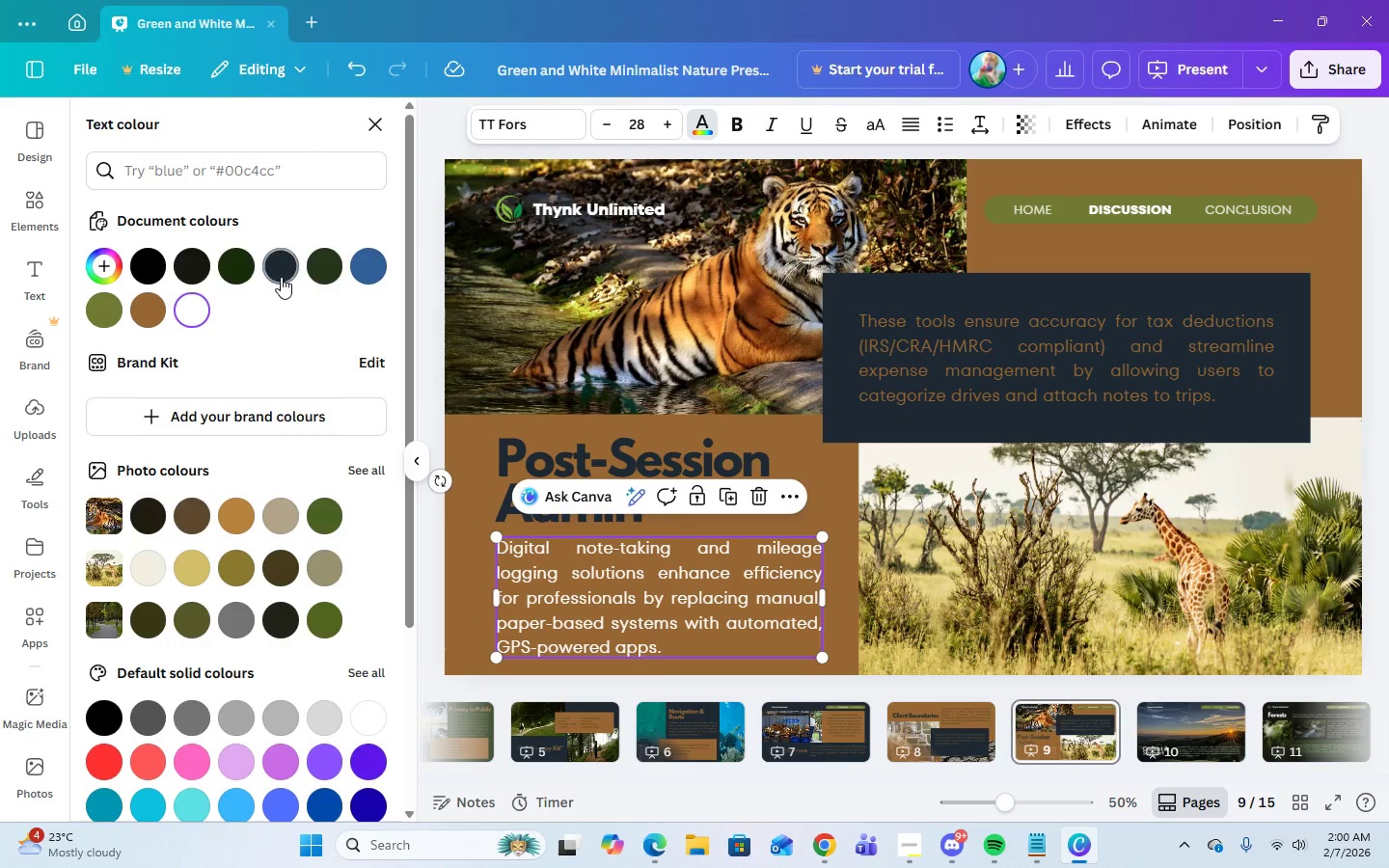 
left_click([281, 277])
 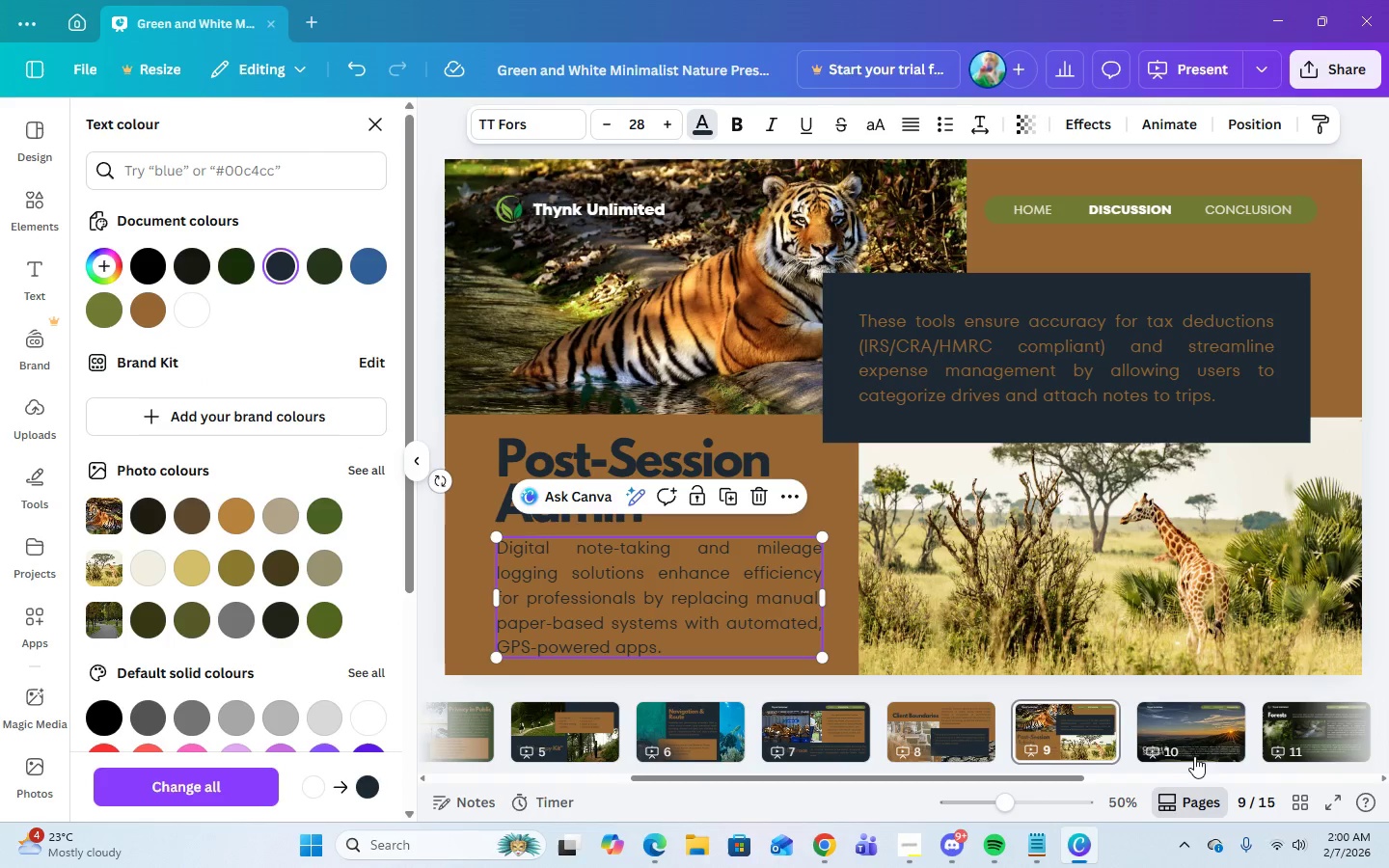 
left_click([1195, 751])
 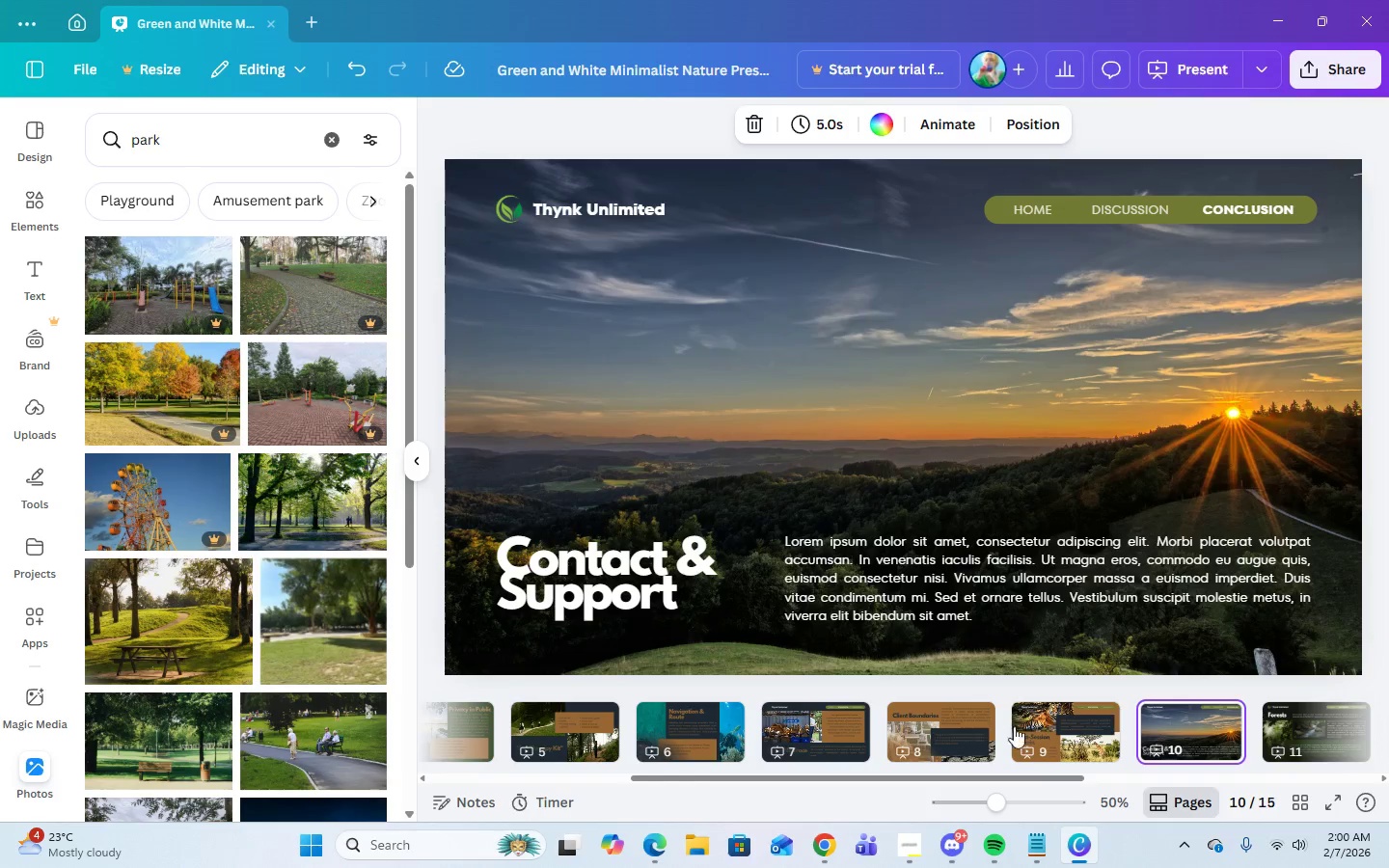 
left_click([1068, 739])
 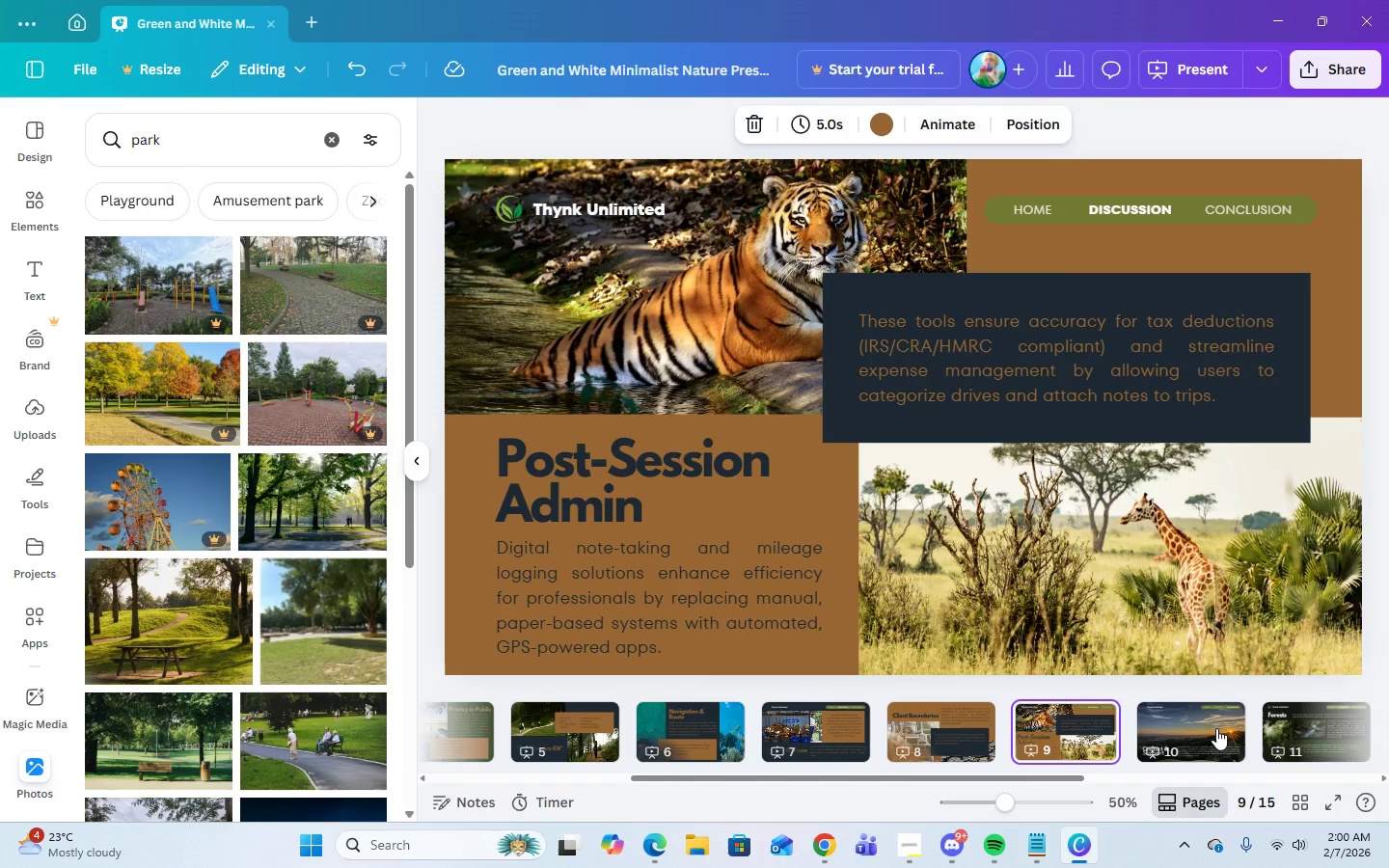 
left_click([1213, 728])
 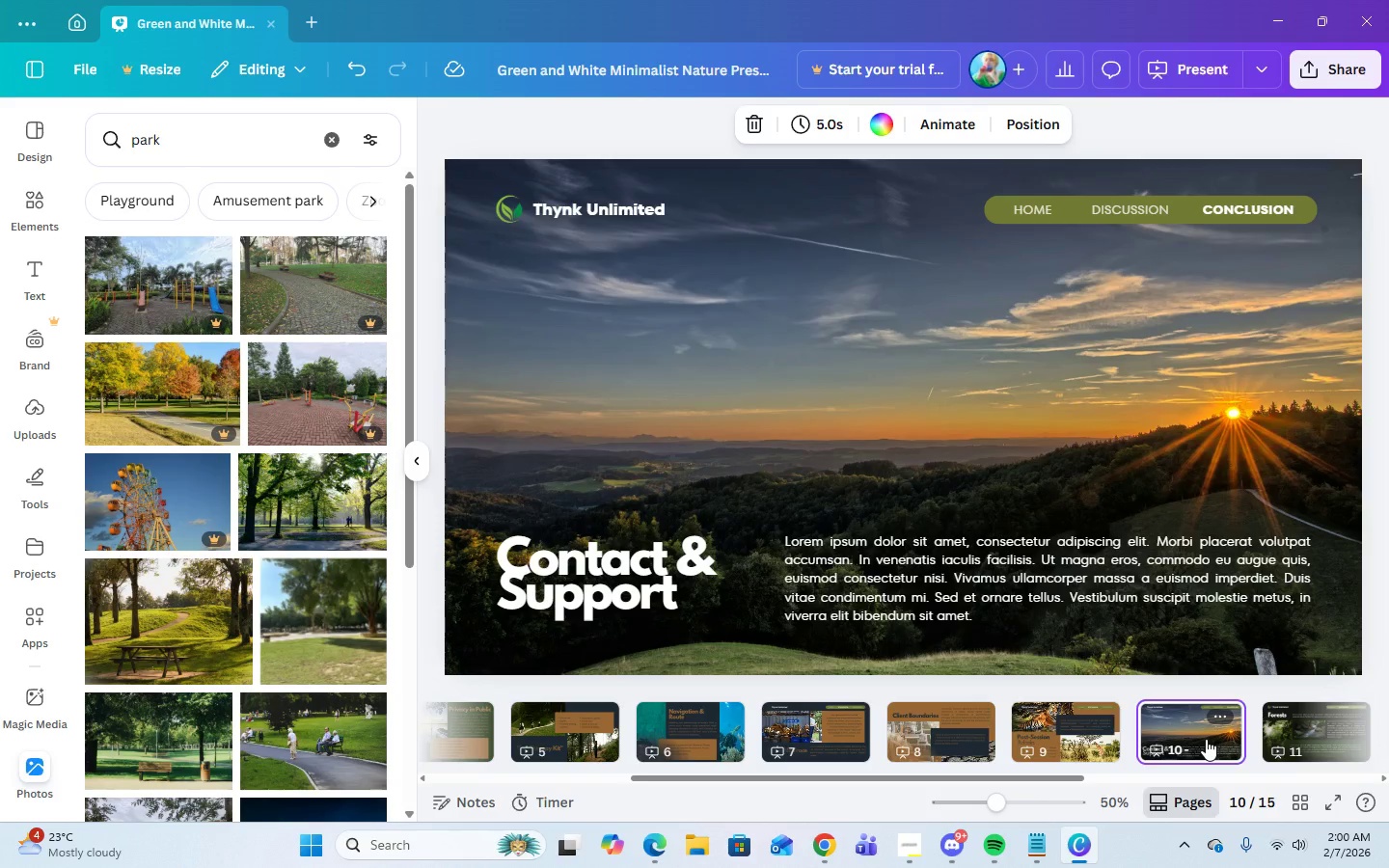 
wait(7.5)
 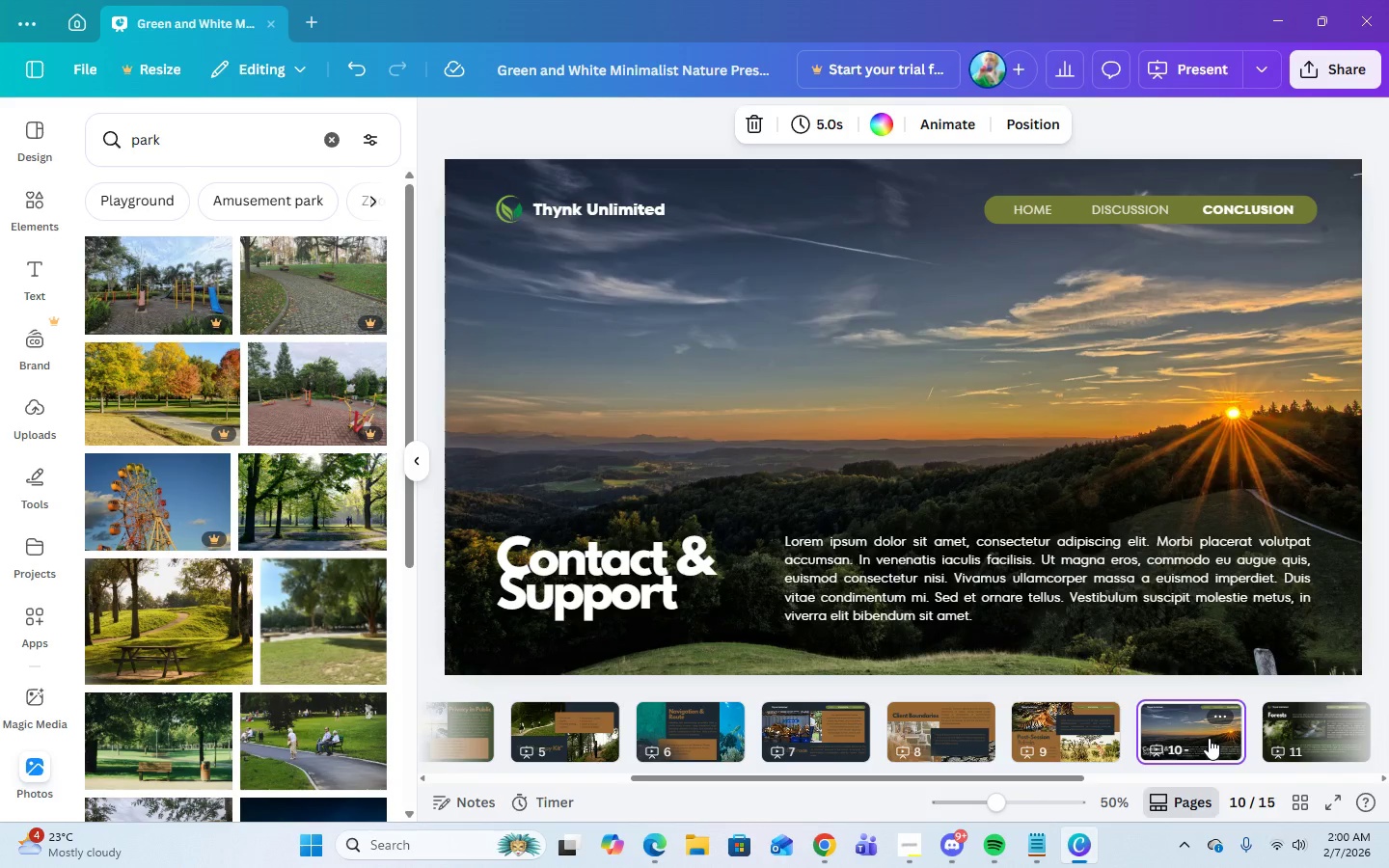 
mouse_move([1093, 739])
 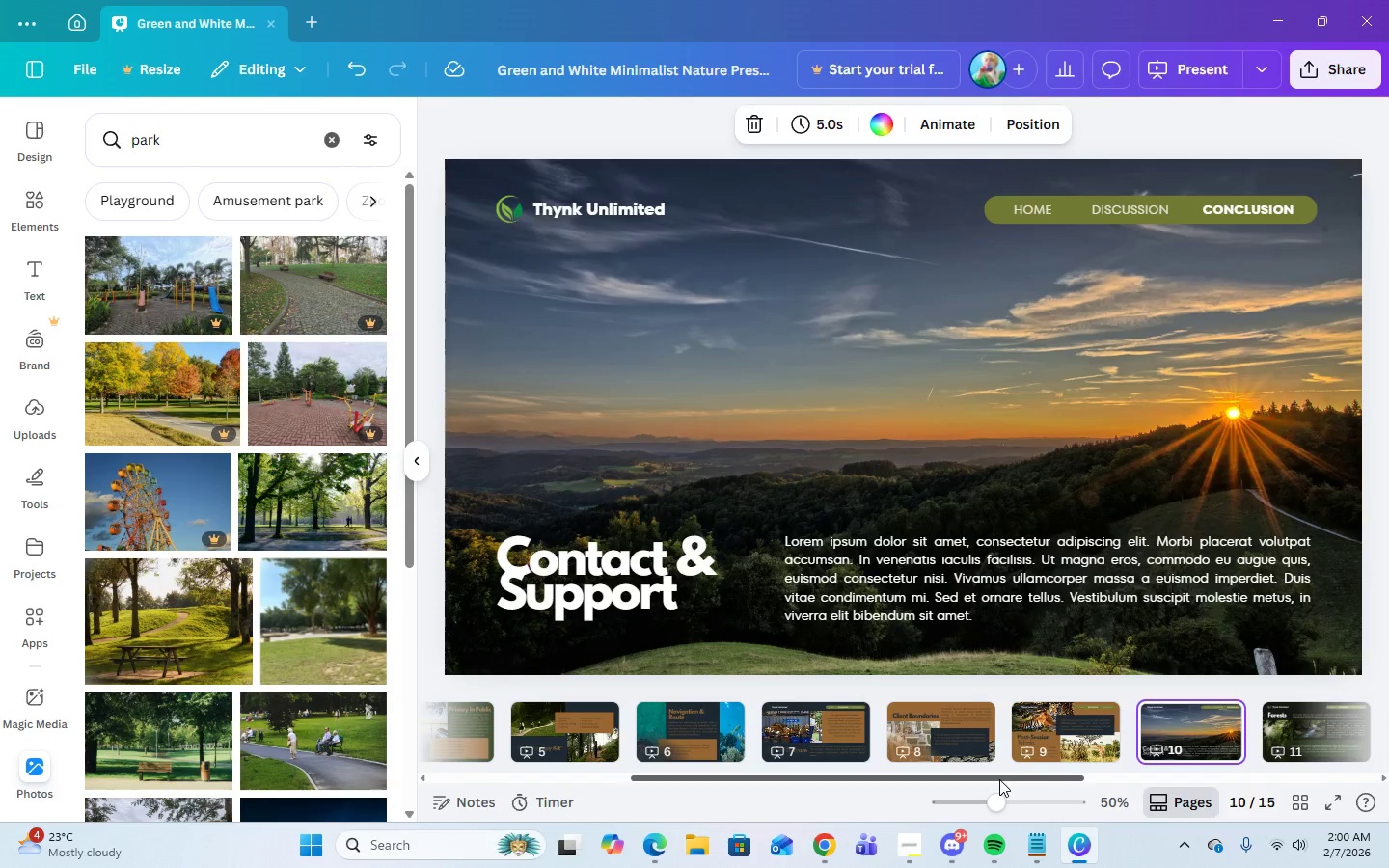 
left_click_drag(start_coordinate=[999, 779], to_coordinate=[849, 795])
 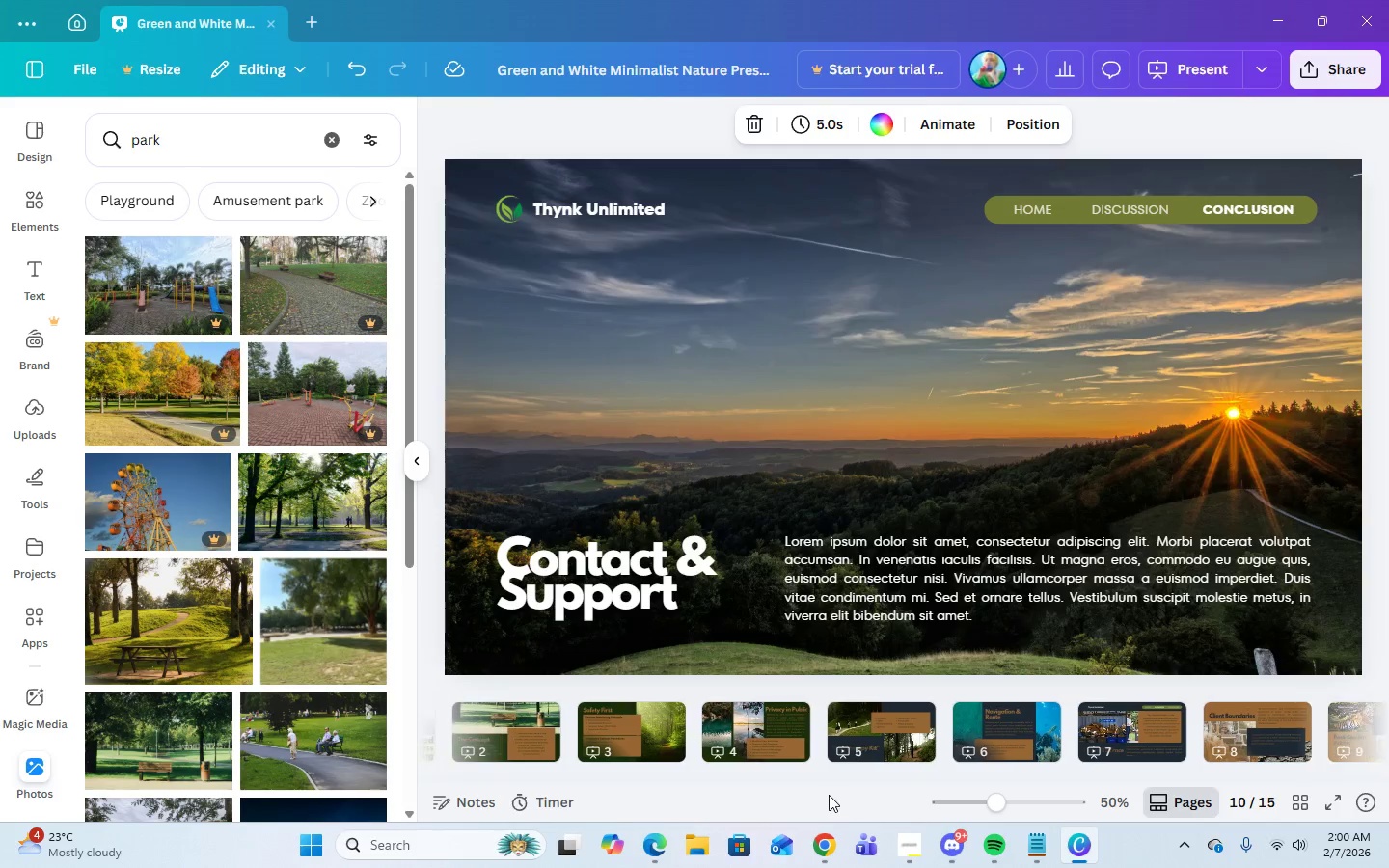 
left_click_drag(start_coordinate=[836, 795], to_coordinate=[803, 795])
 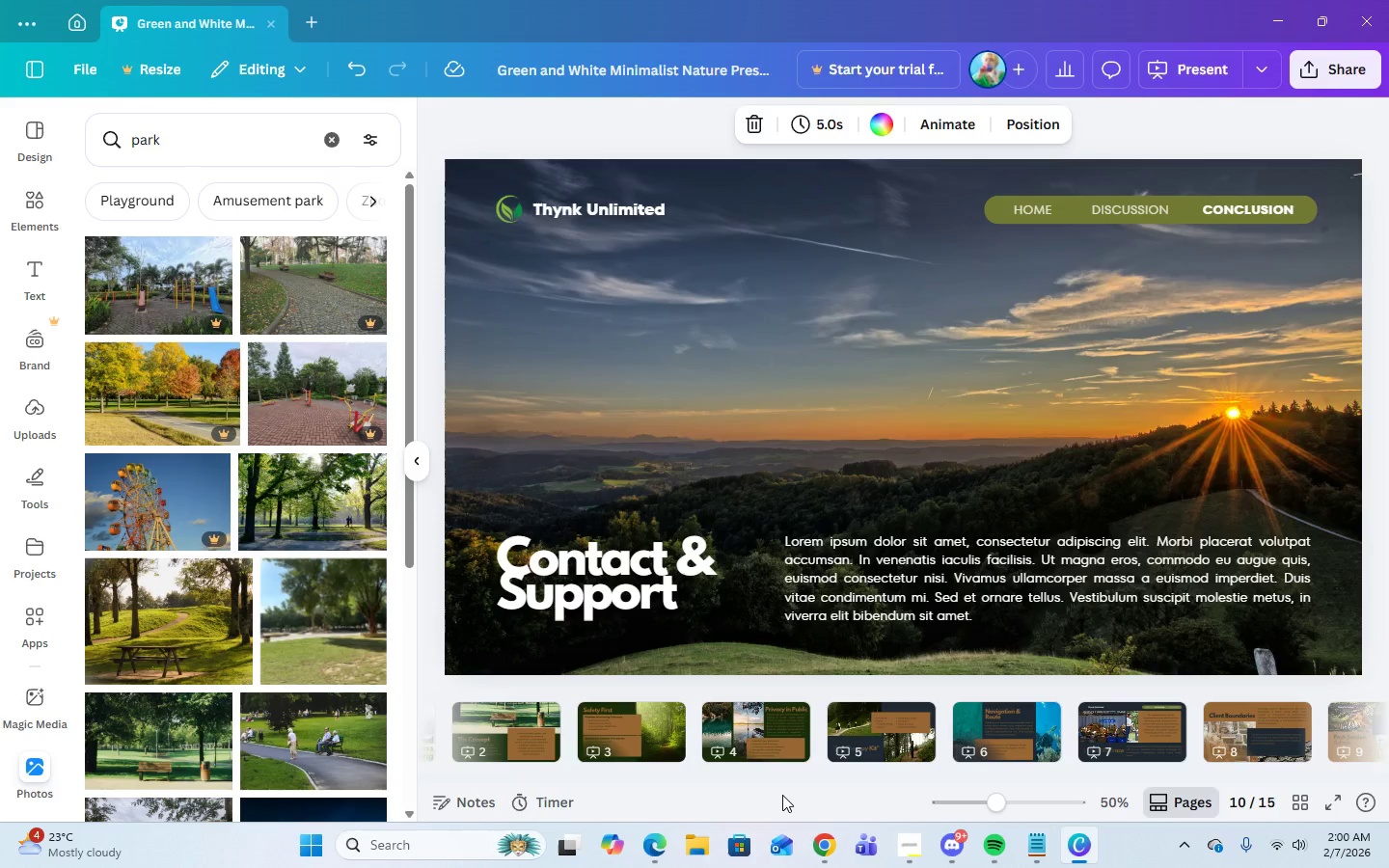 
double_click([782, 795])
 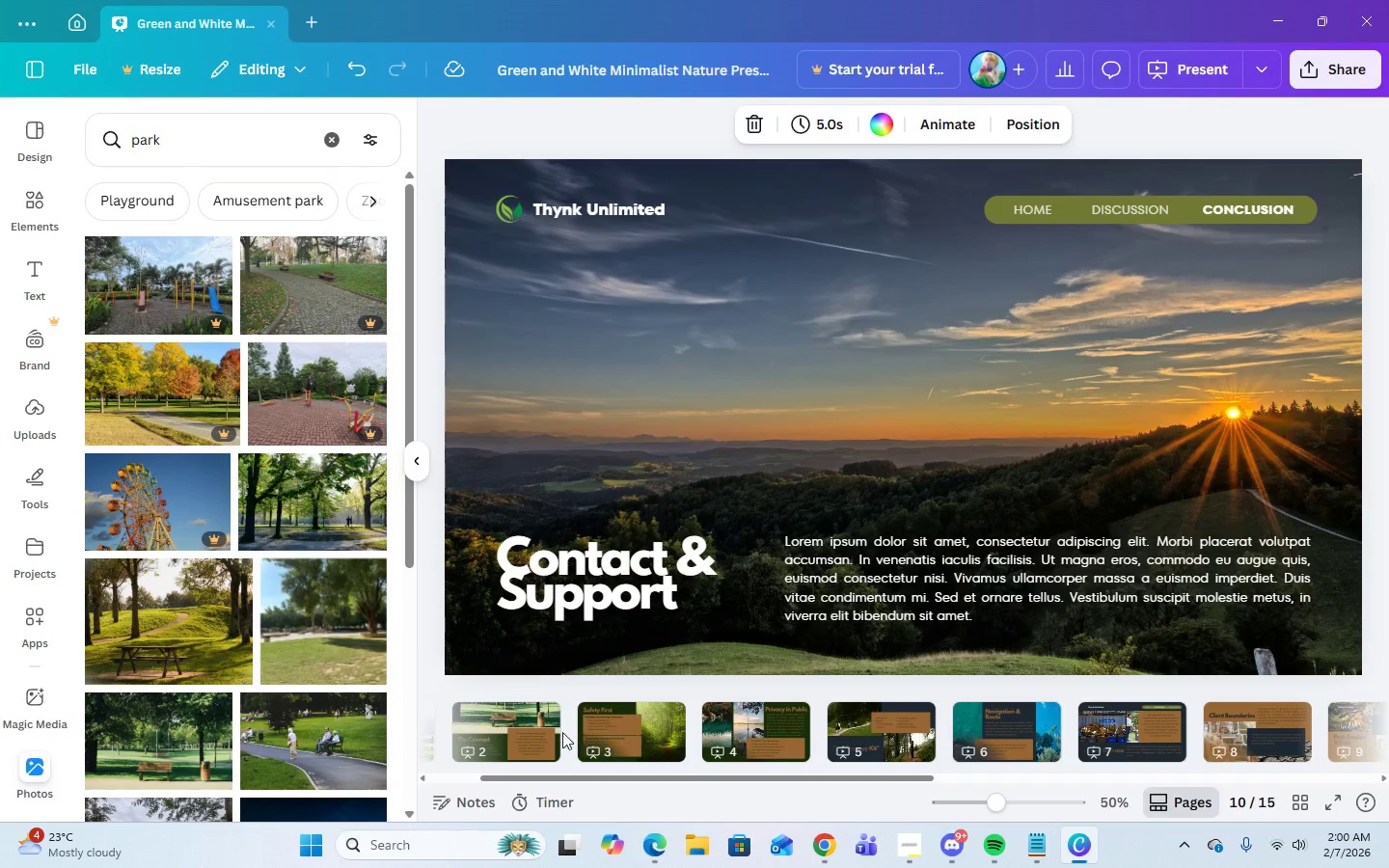 
left_click([533, 732])
 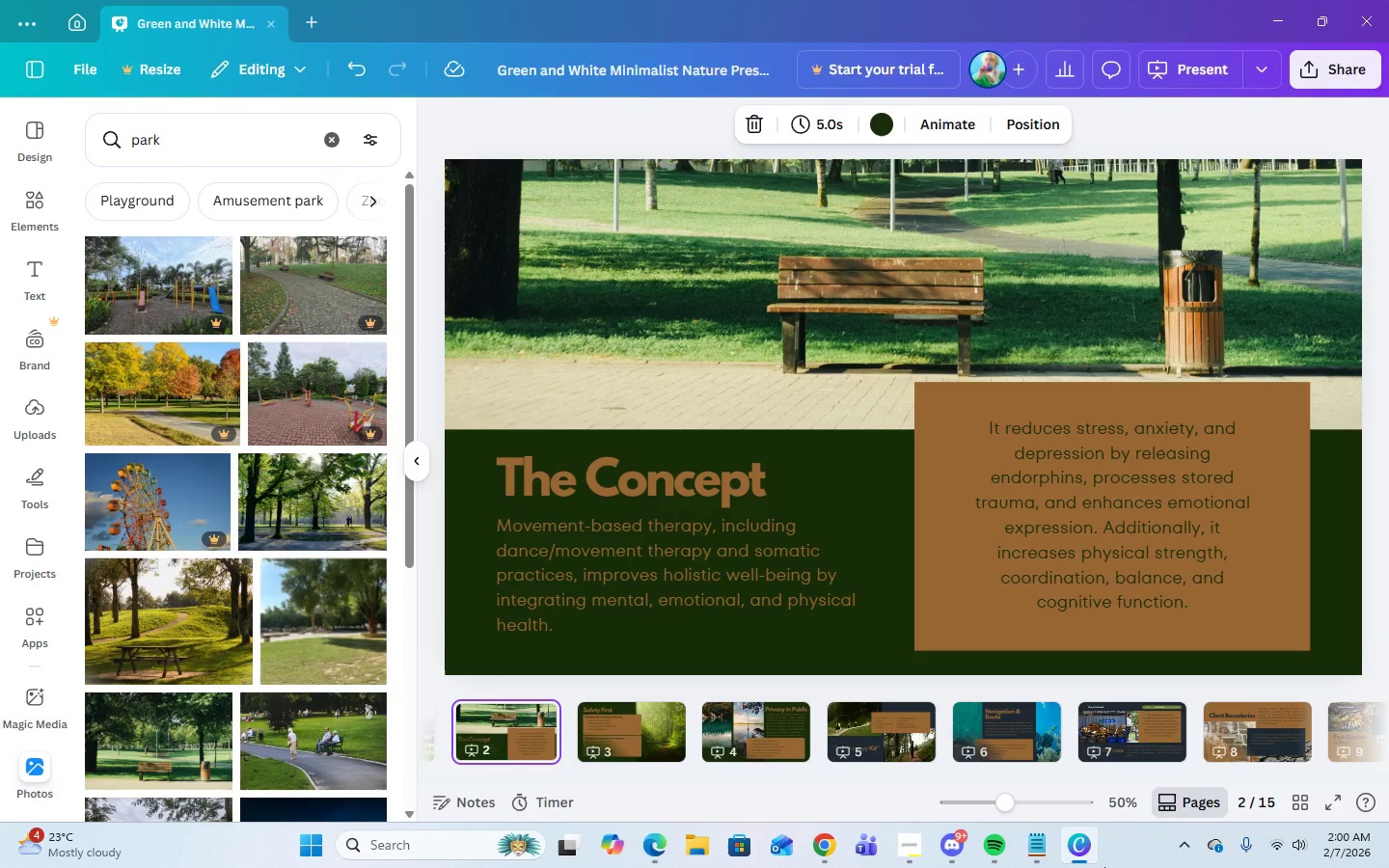 
key(ArrowRight)
 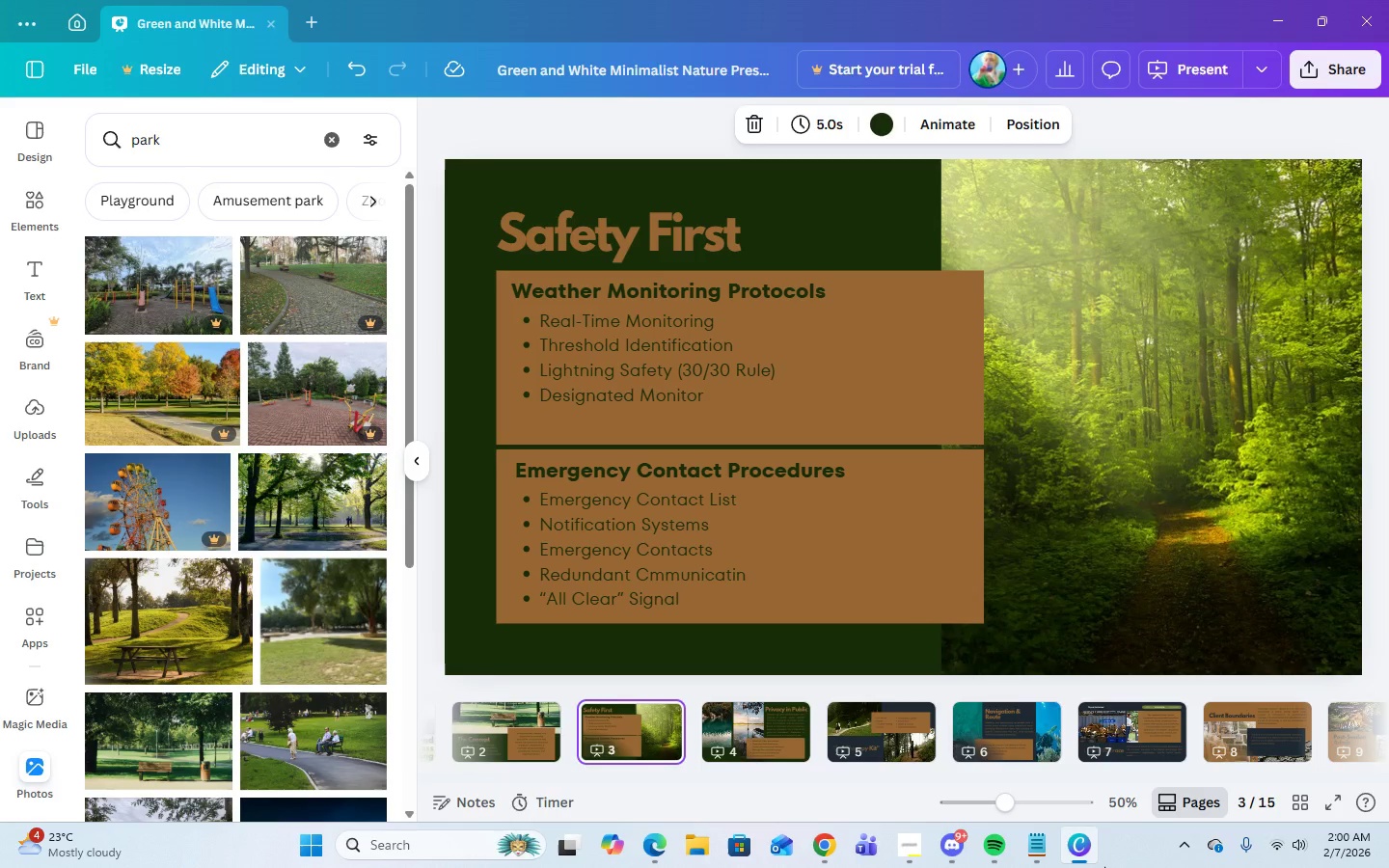 
key(ArrowRight)
 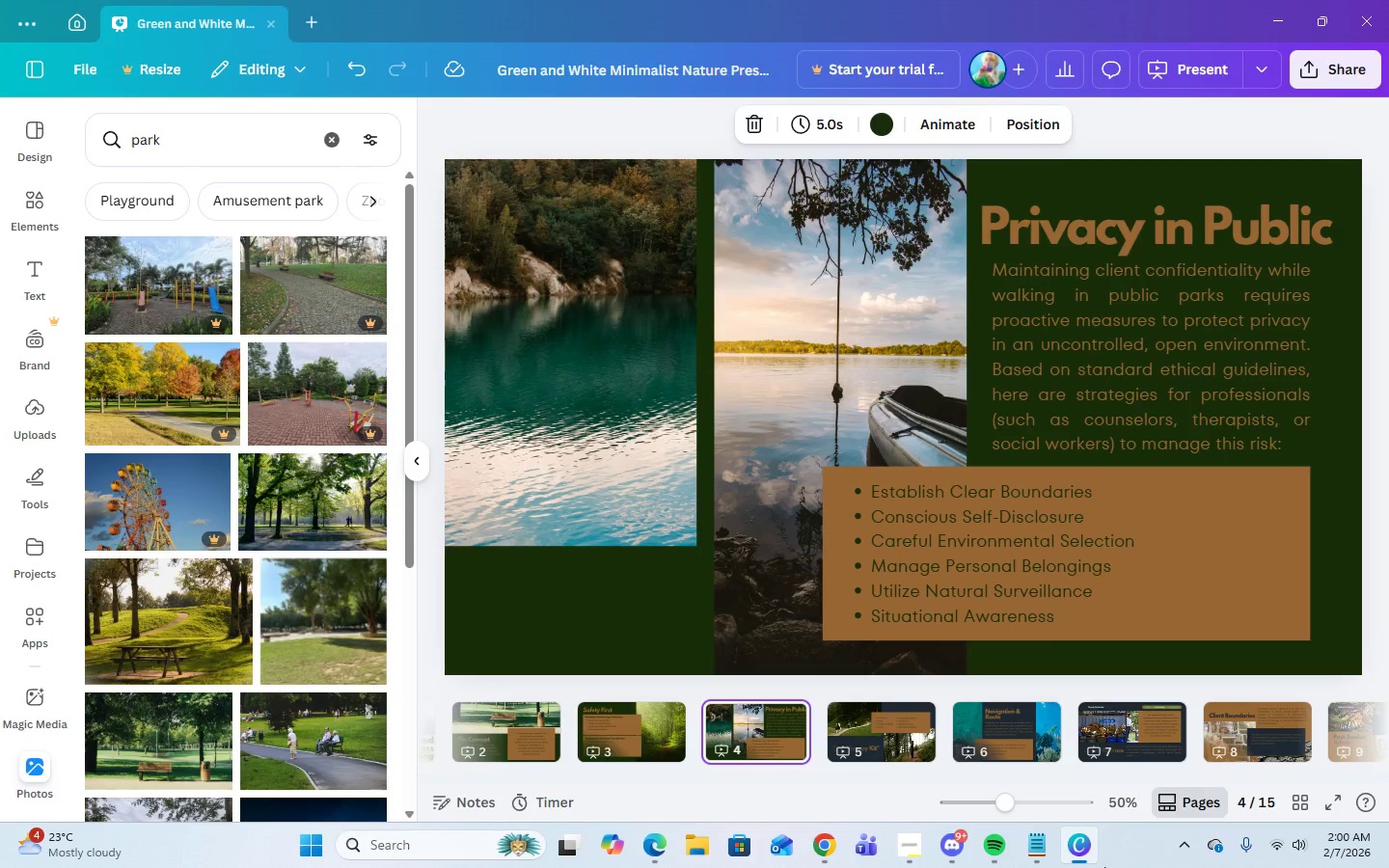 
key(ArrowRight)
 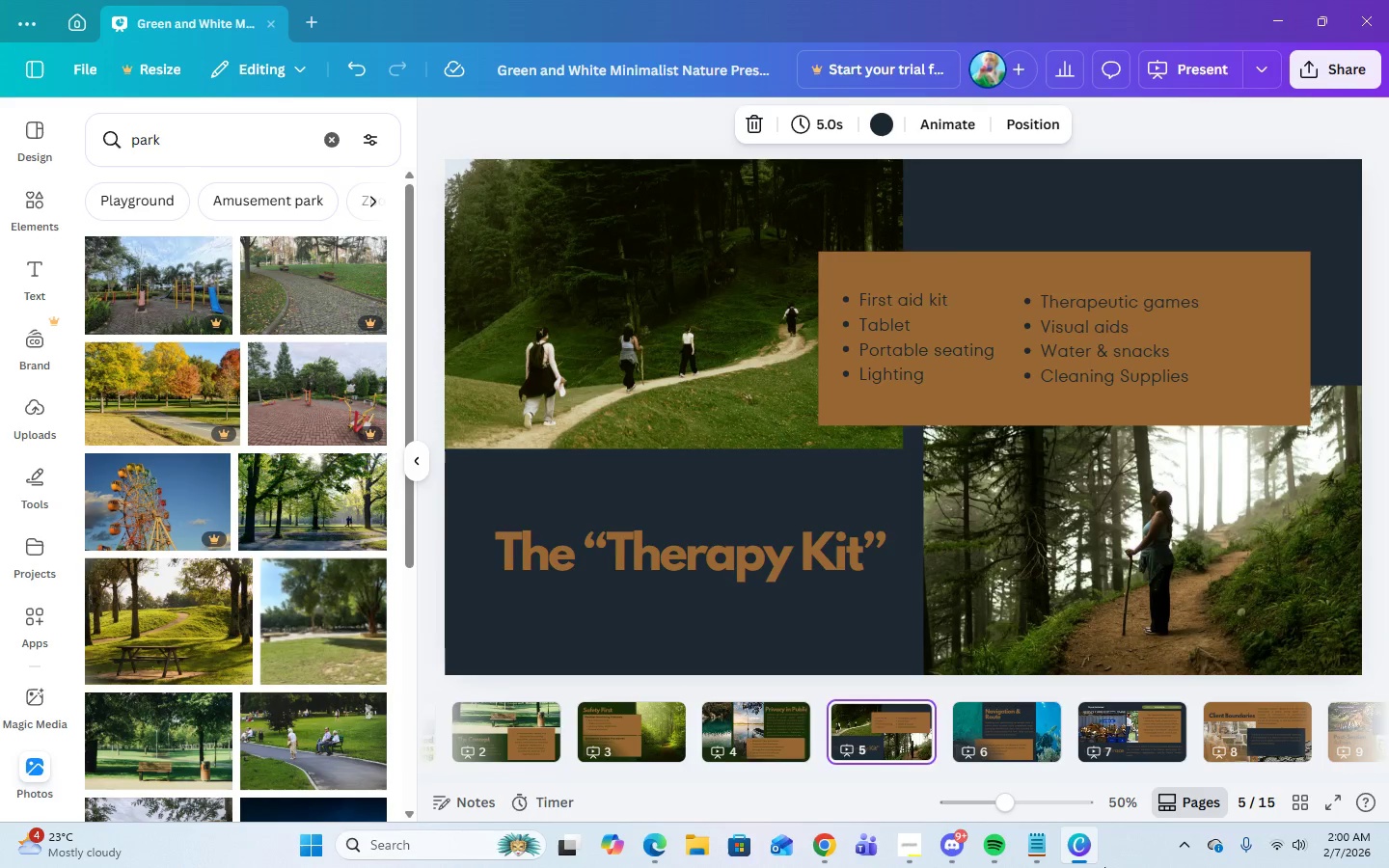 
key(ArrowLeft)
 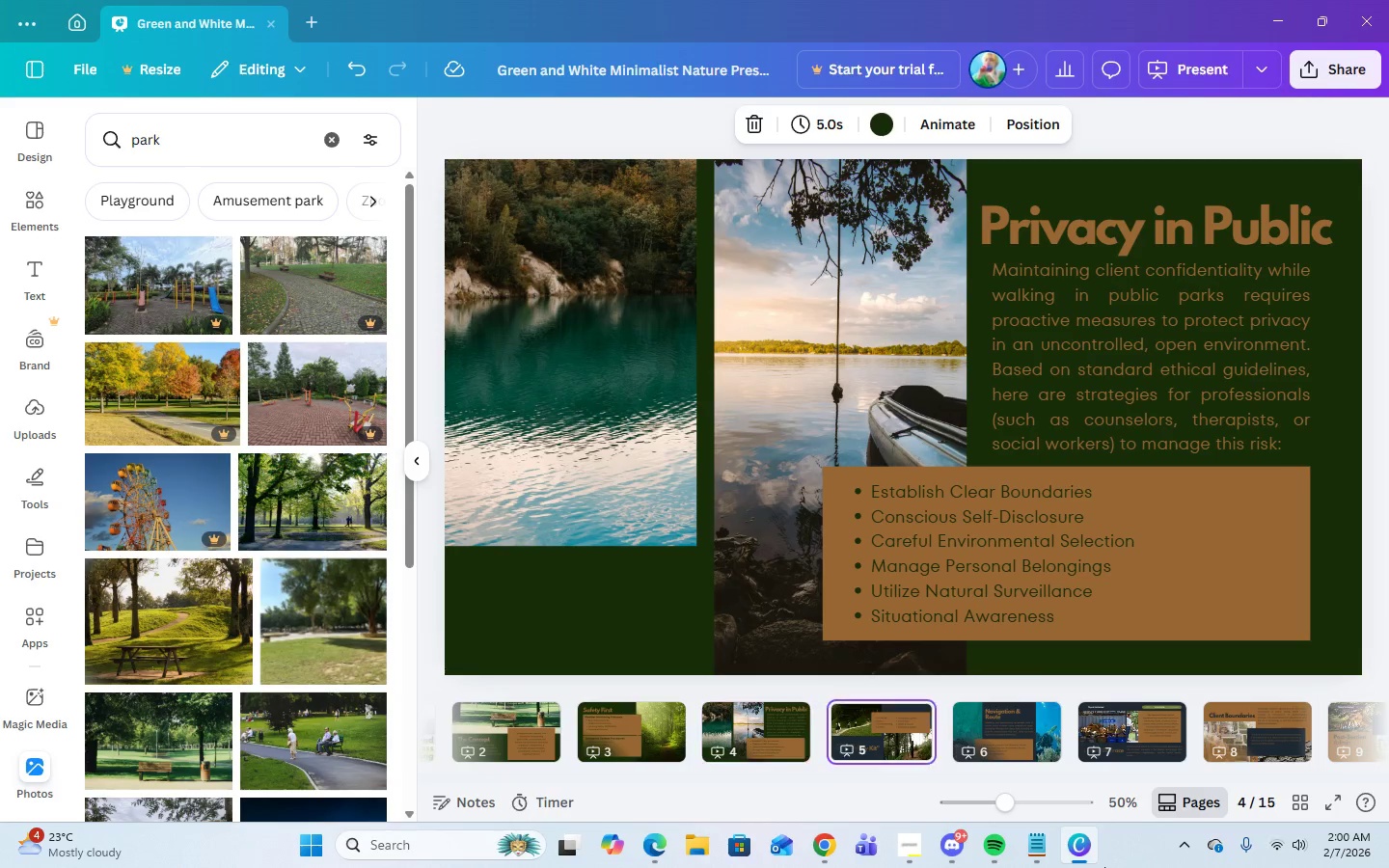 
key(ArrowRight)
 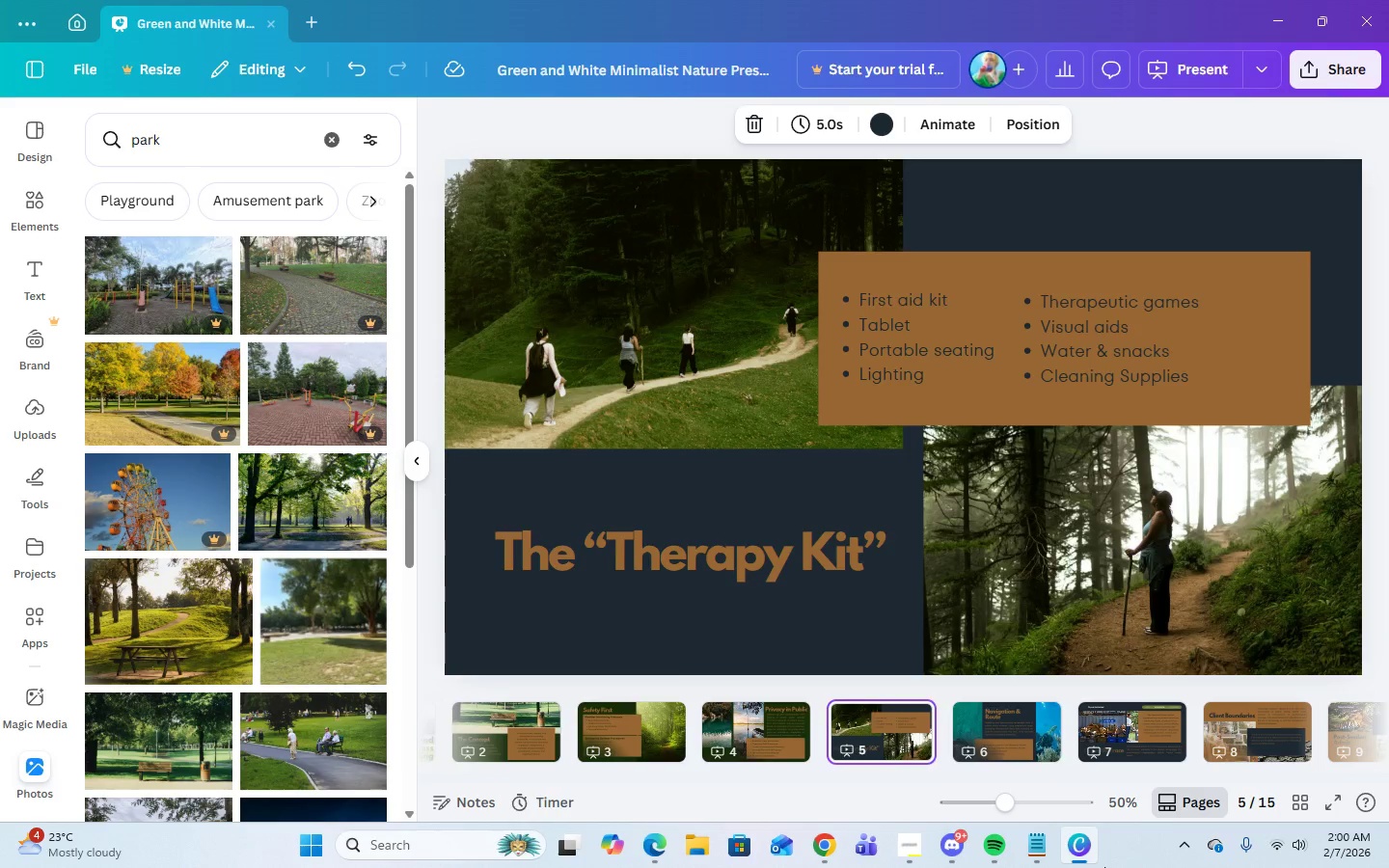 
key(ArrowRight)
 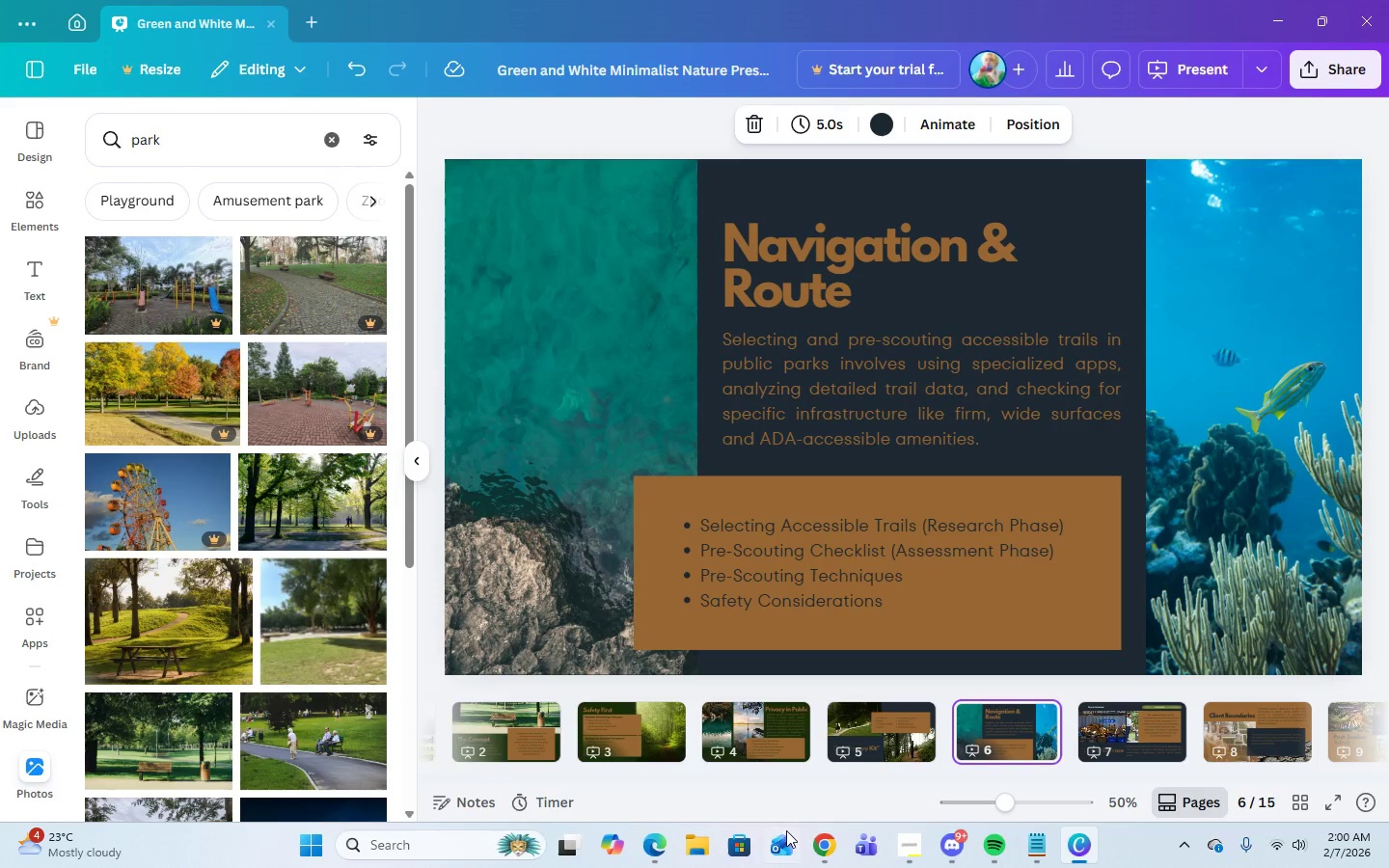 
left_click([815, 855])
 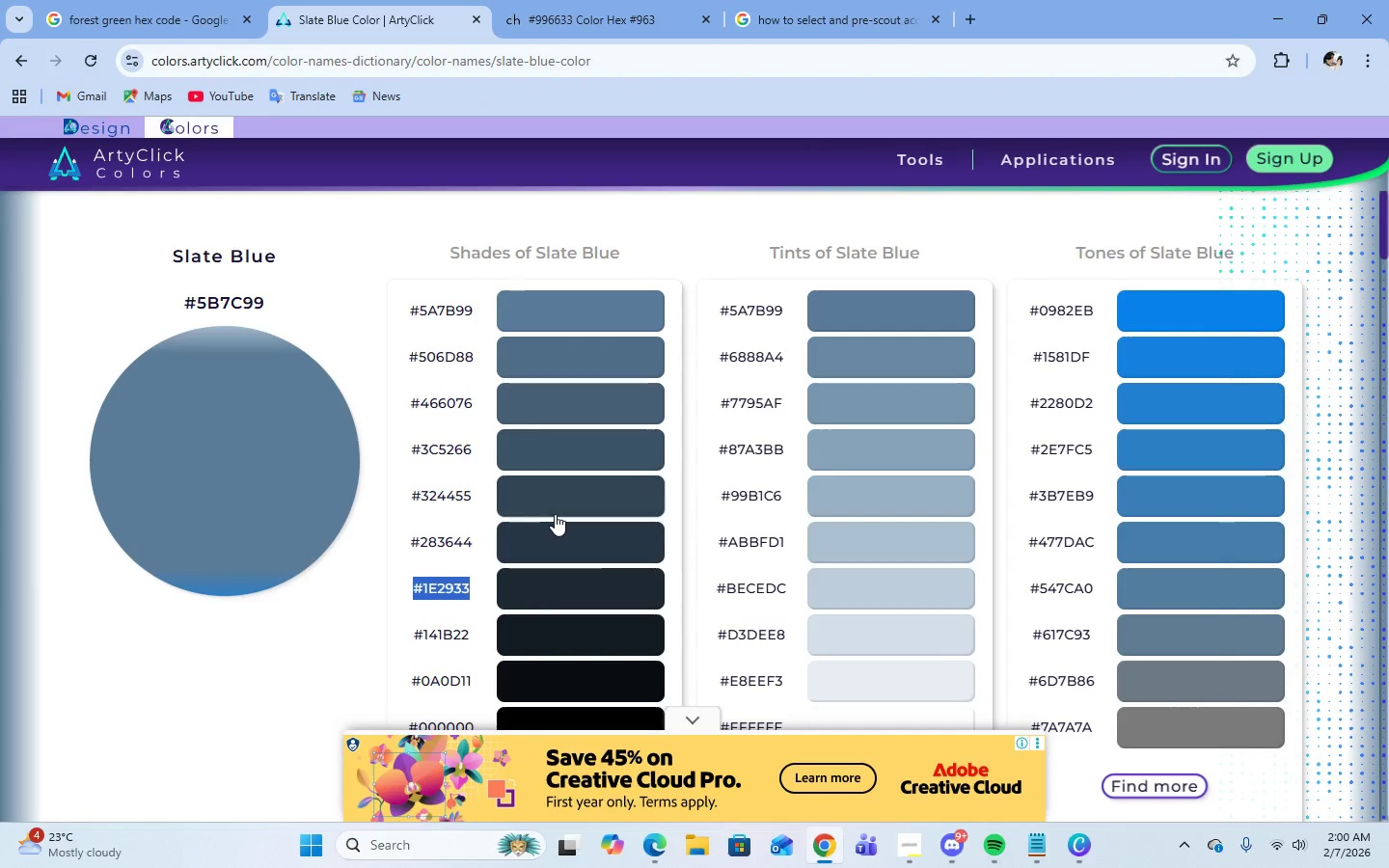 
scroll: coordinate [558, 516], scroll_direction: down, amount: 1.0
 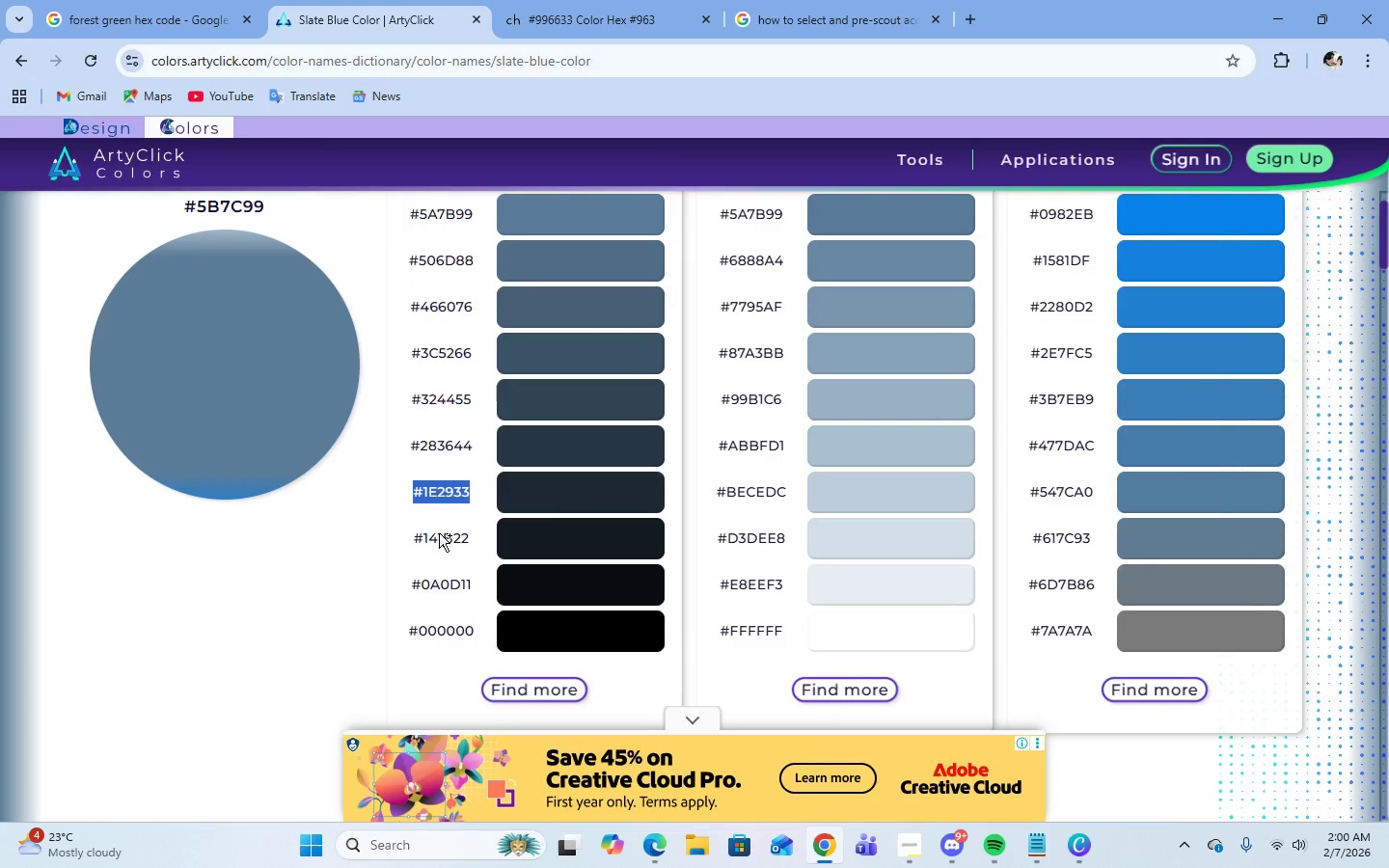 
scroll: coordinate [430, 541], scroll_direction: up, amount: 2.0
 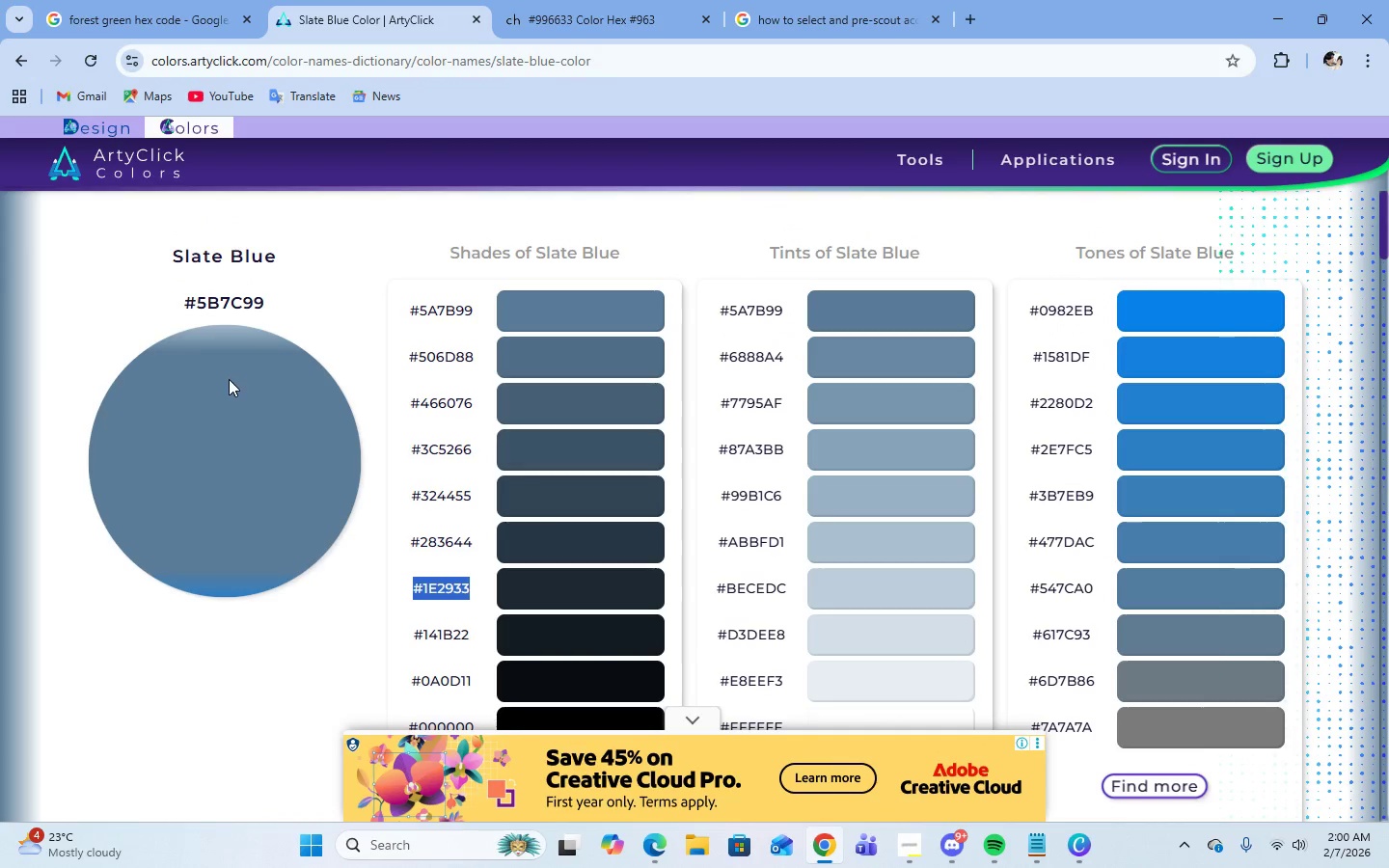 
wait(6.06)
 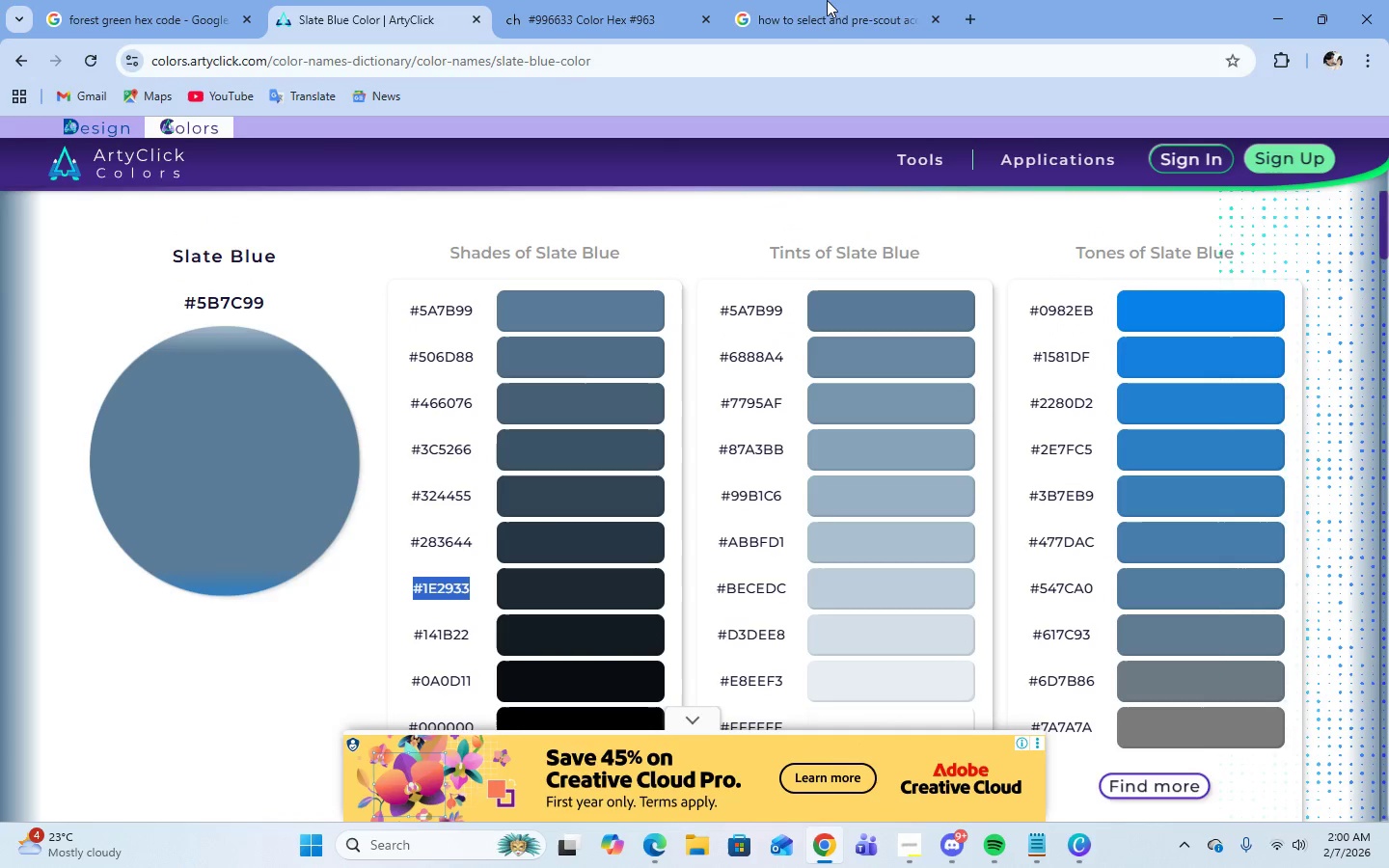 
left_click_drag(start_coordinate=[187, 307], to_coordinate=[275, 312])
 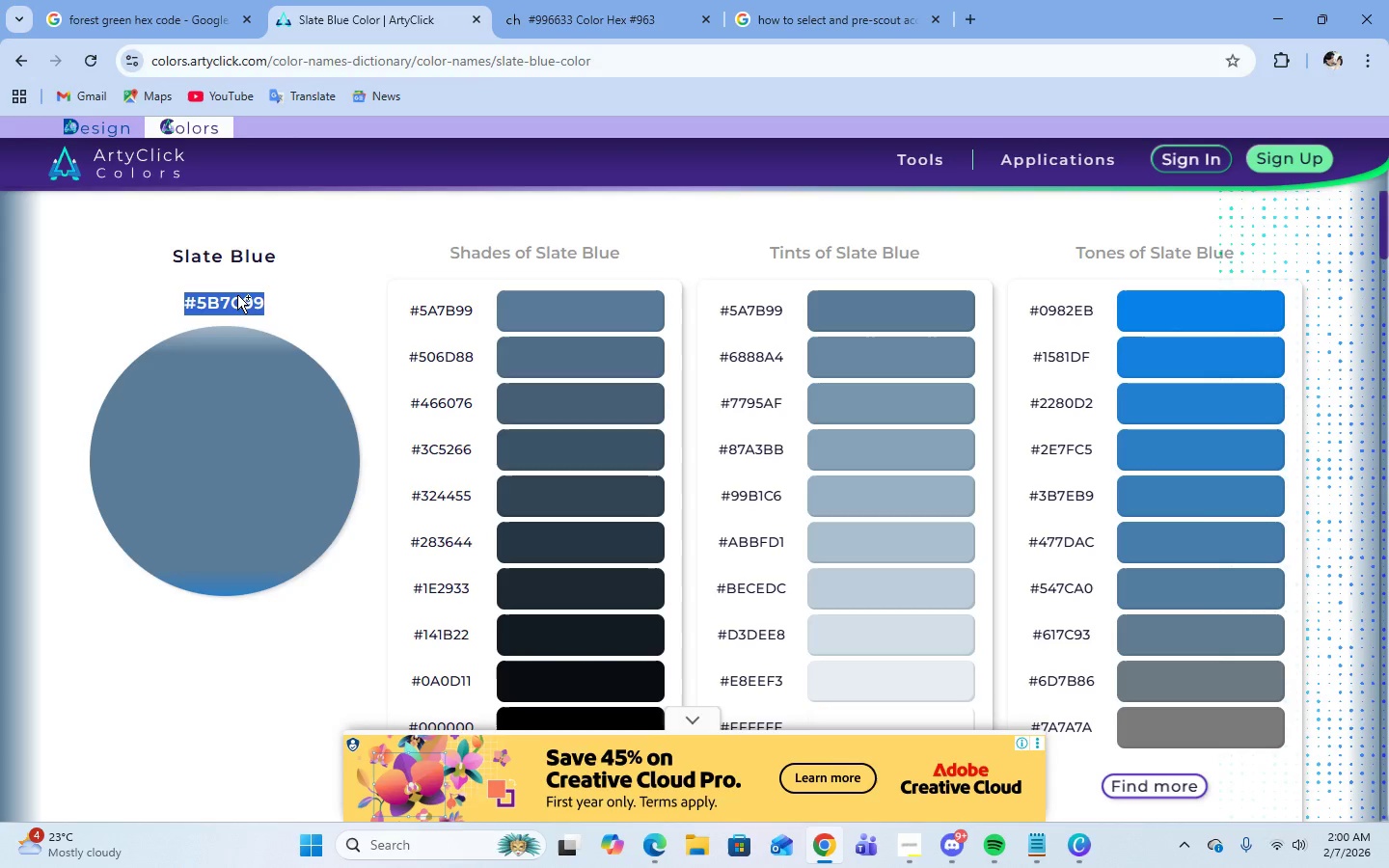 
right_click([237, 296])
 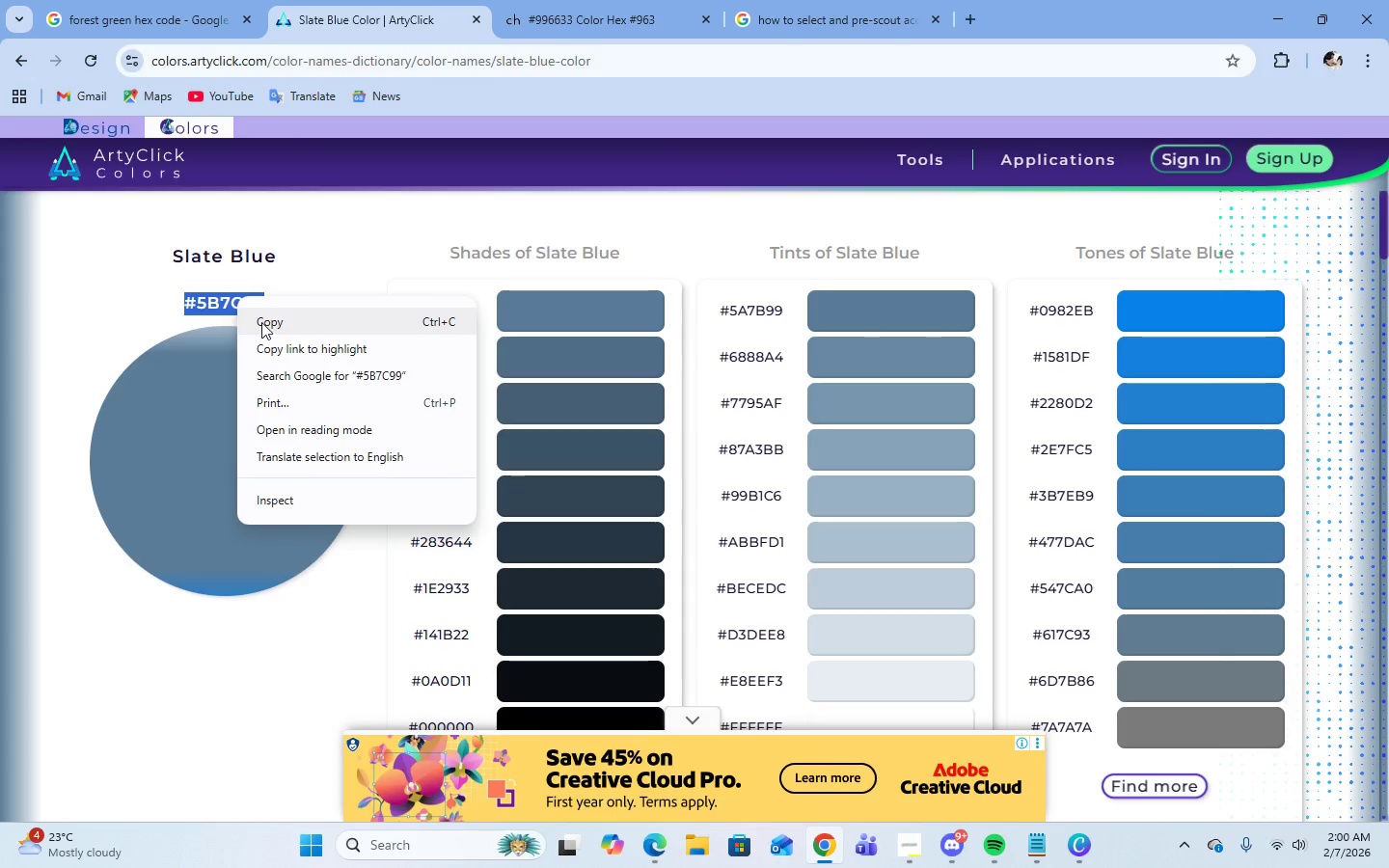 
left_click([261, 322])
 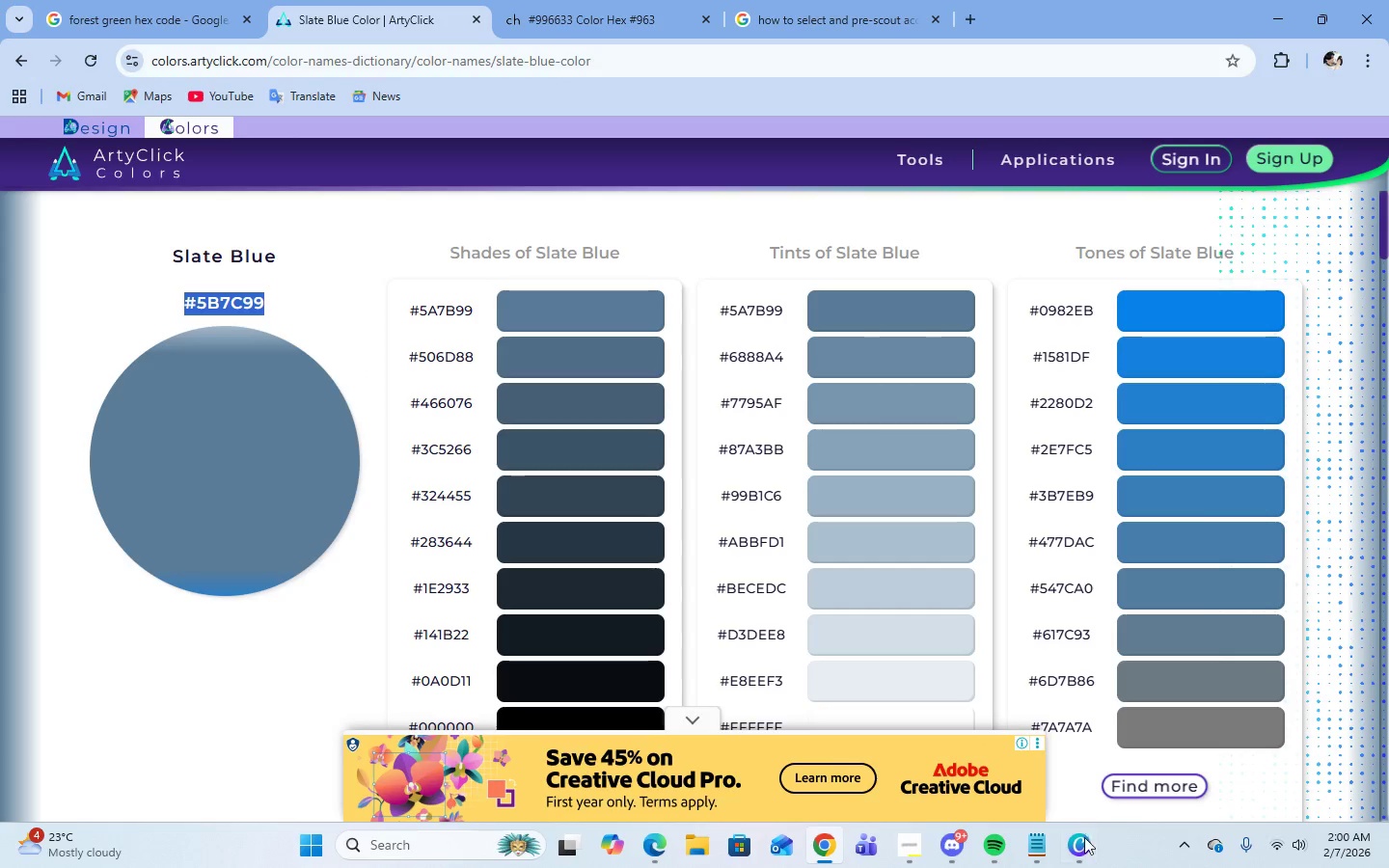 
left_click([1082, 851])
 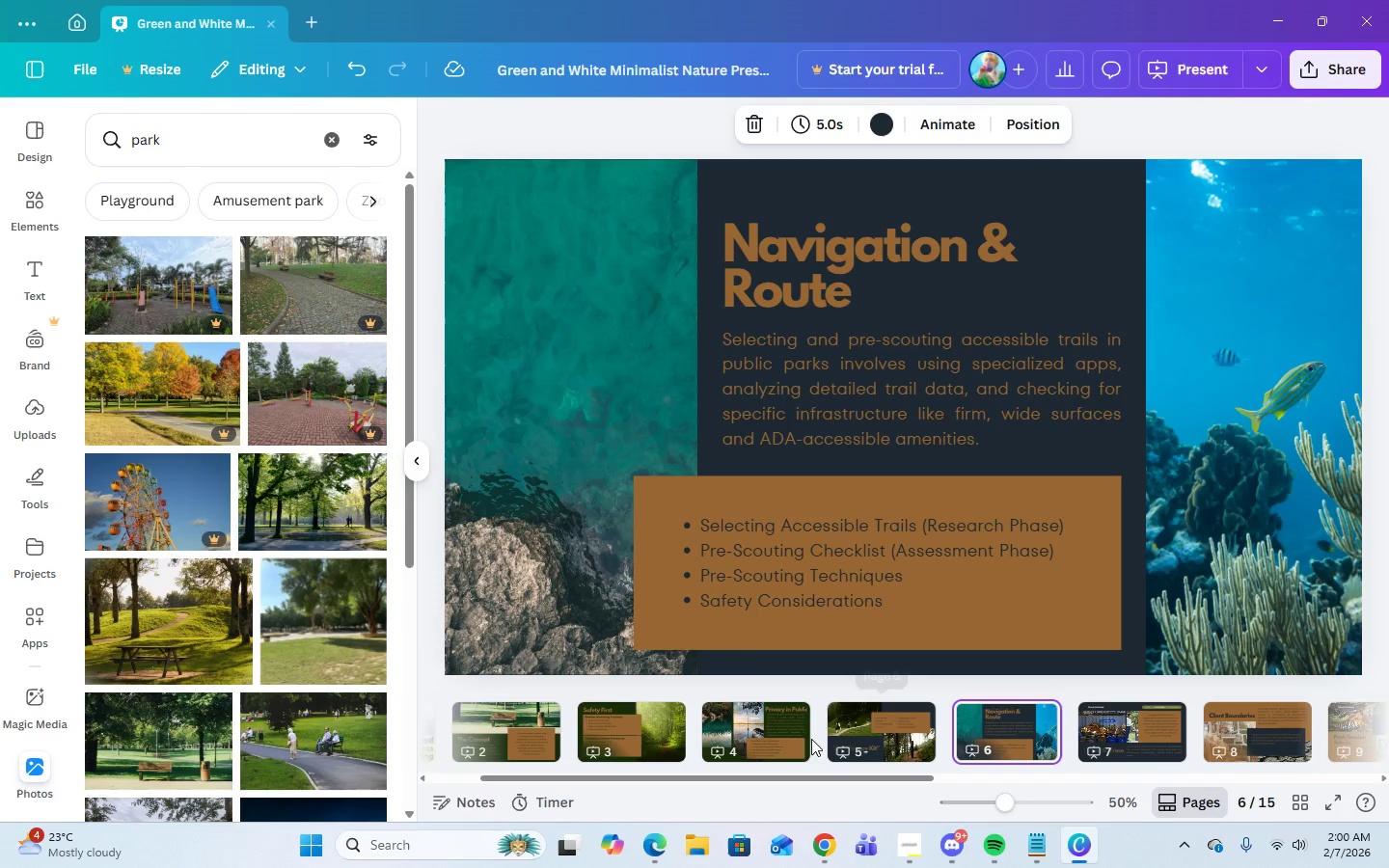 
left_click([845, 746])
 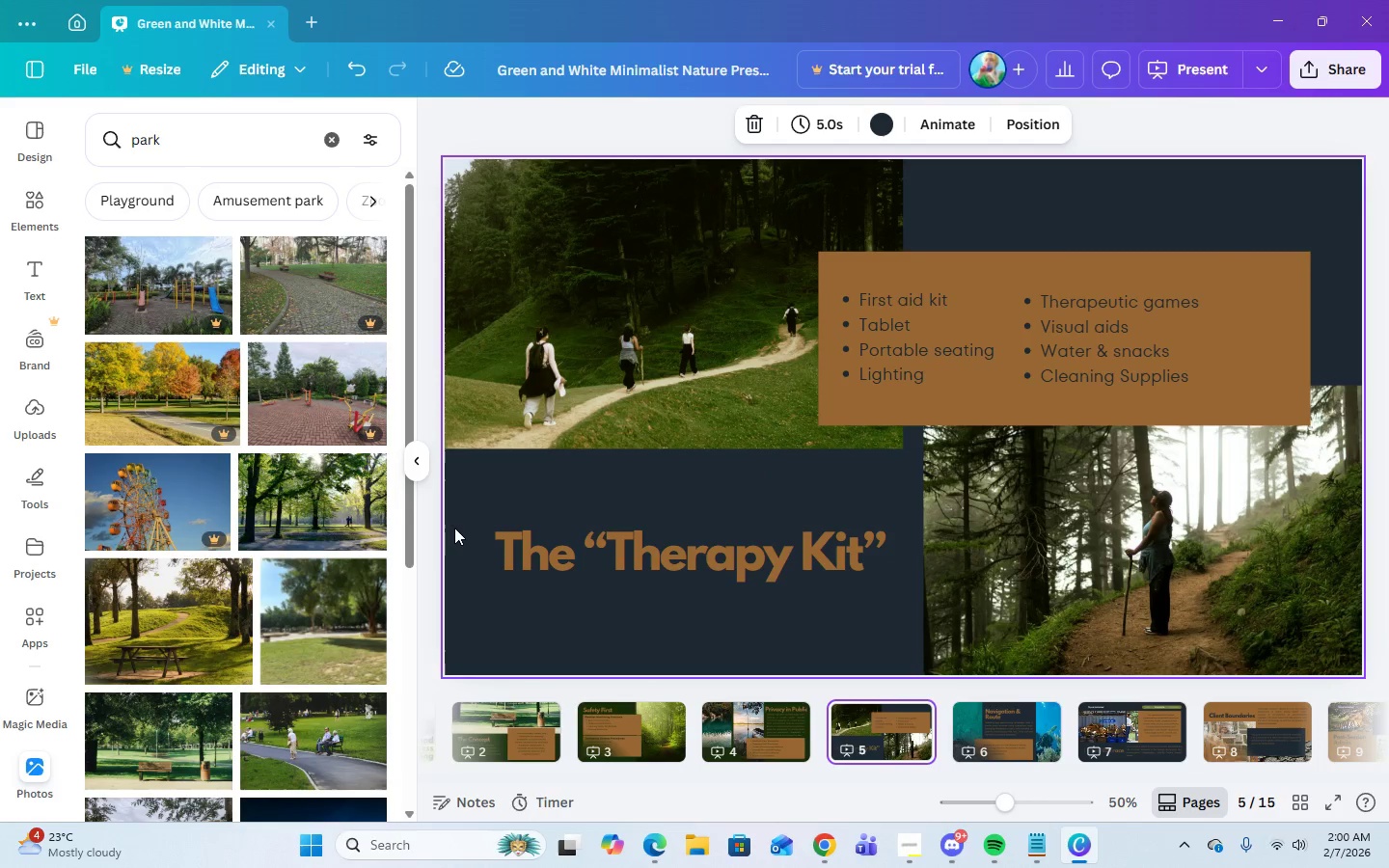 
left_click([471, 492])
 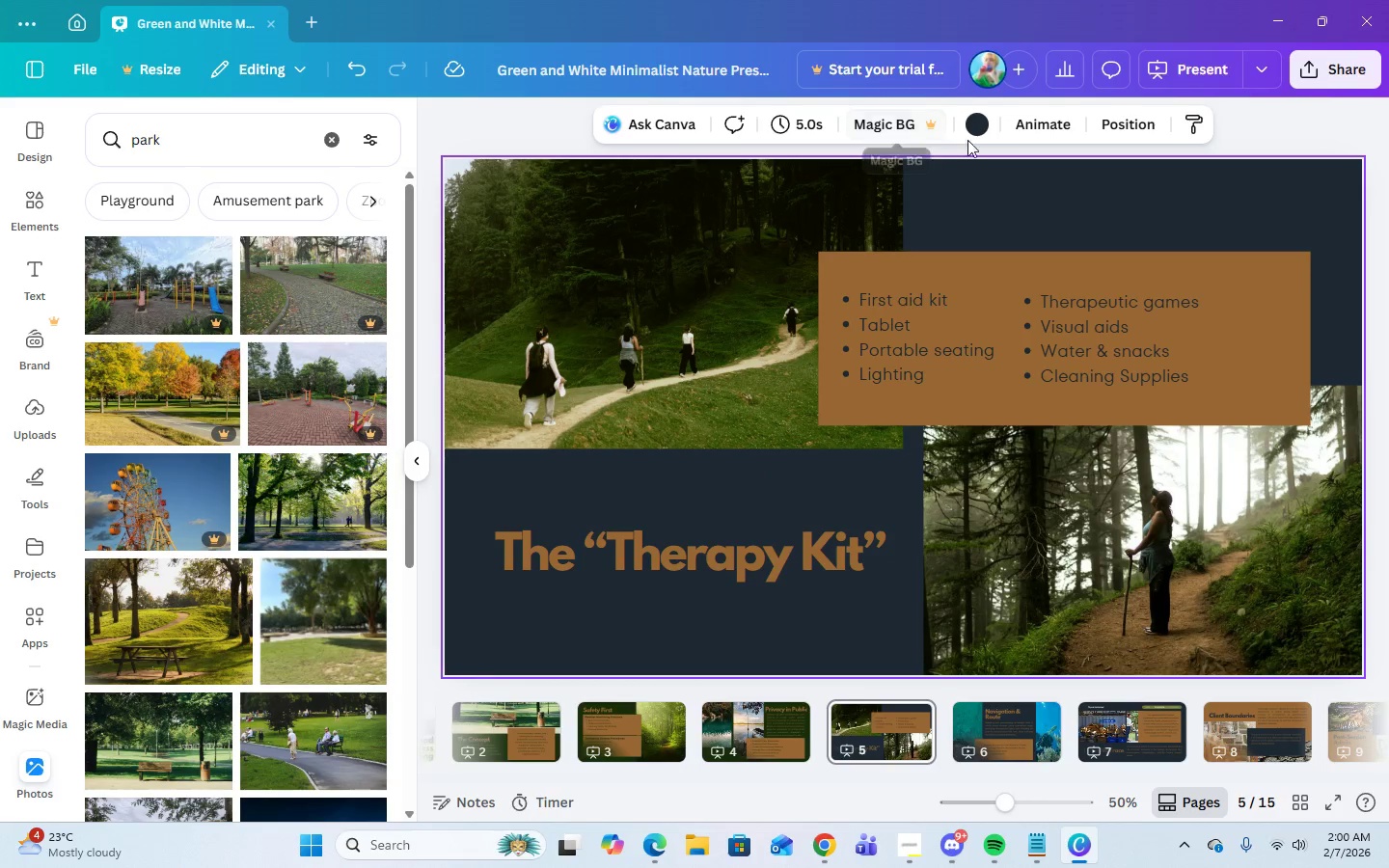 
left_click([985, 137])
 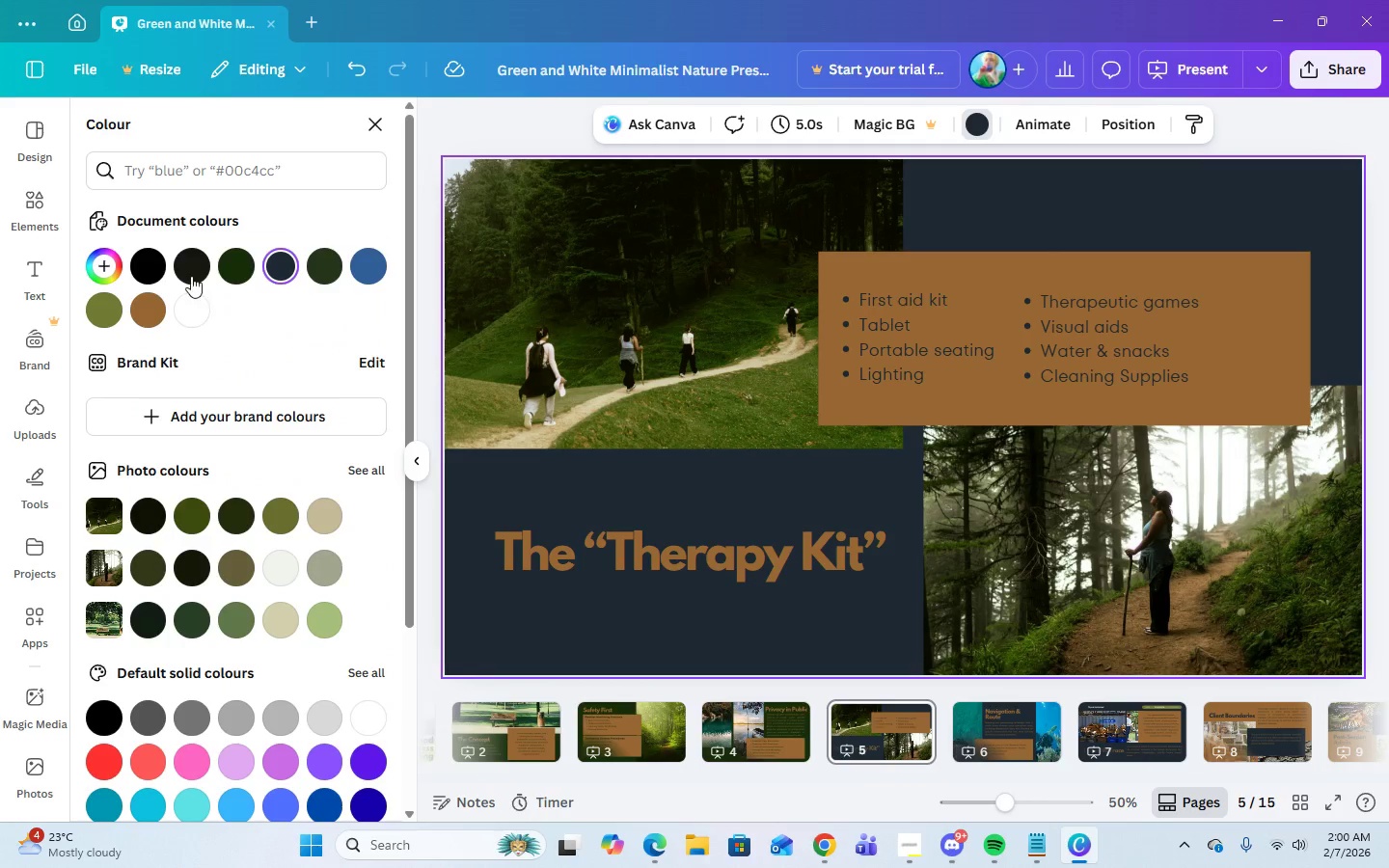 
left_click([151, 268])
 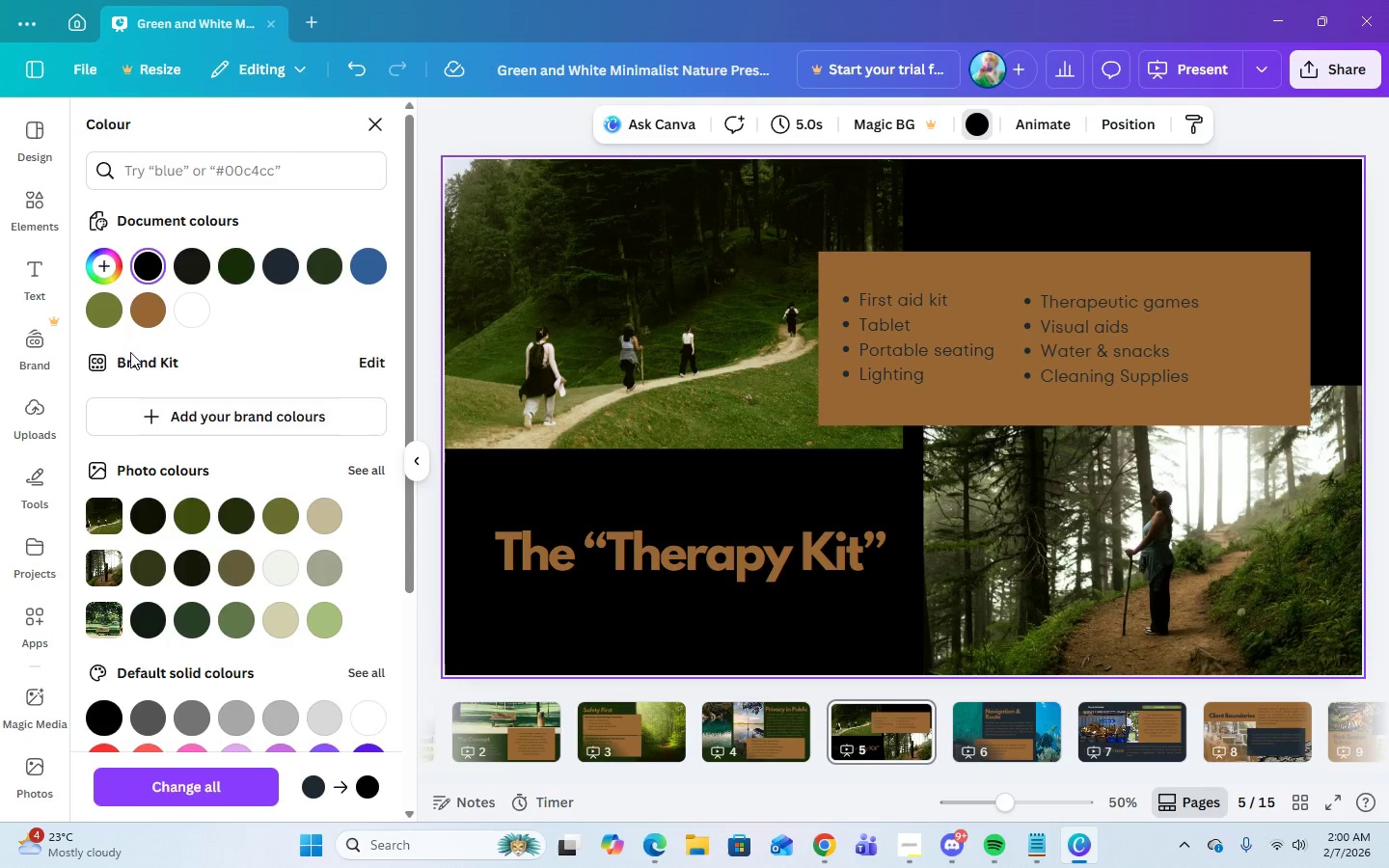 
left_click([111, 270])
 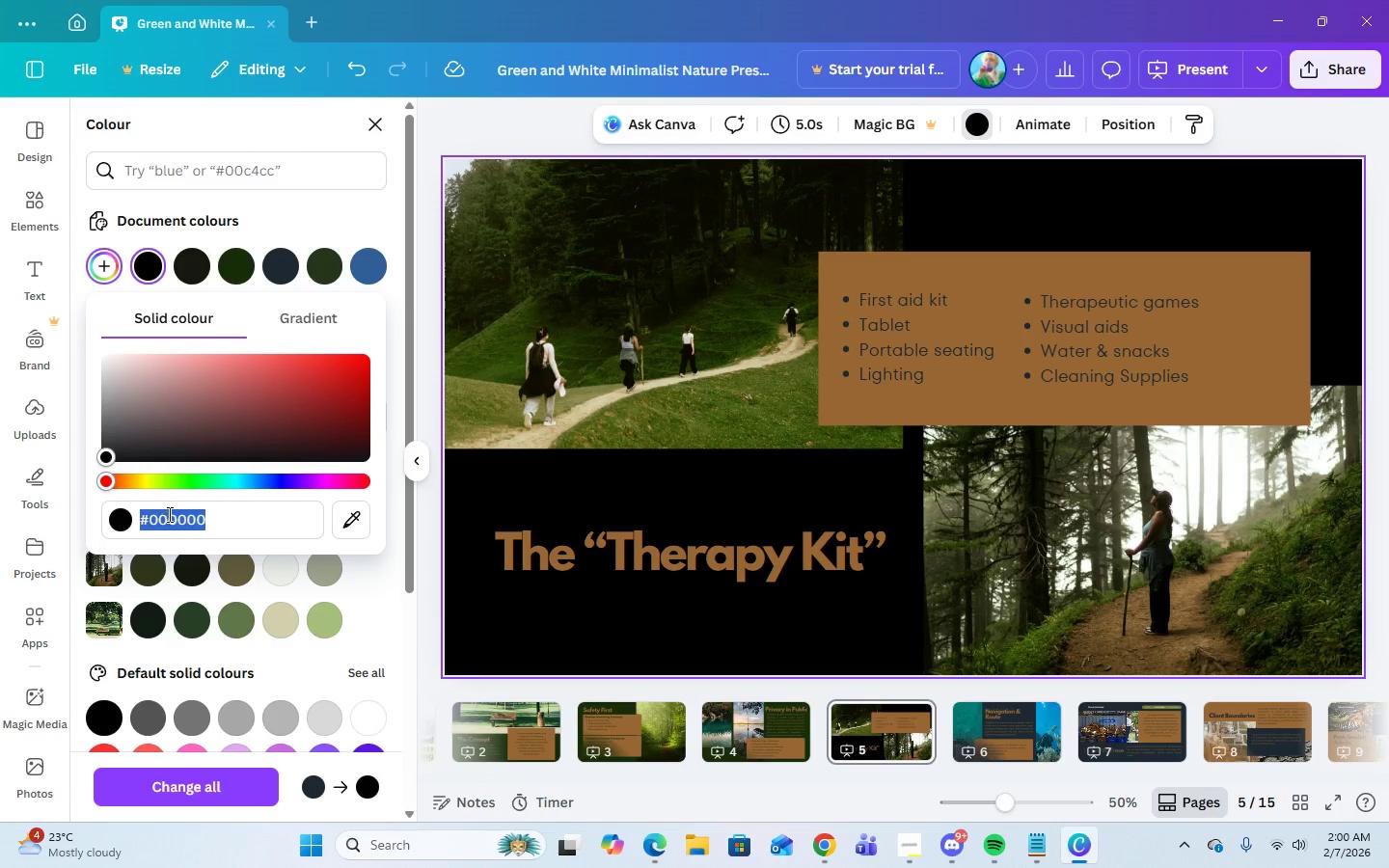 
right_click([171, 522])
 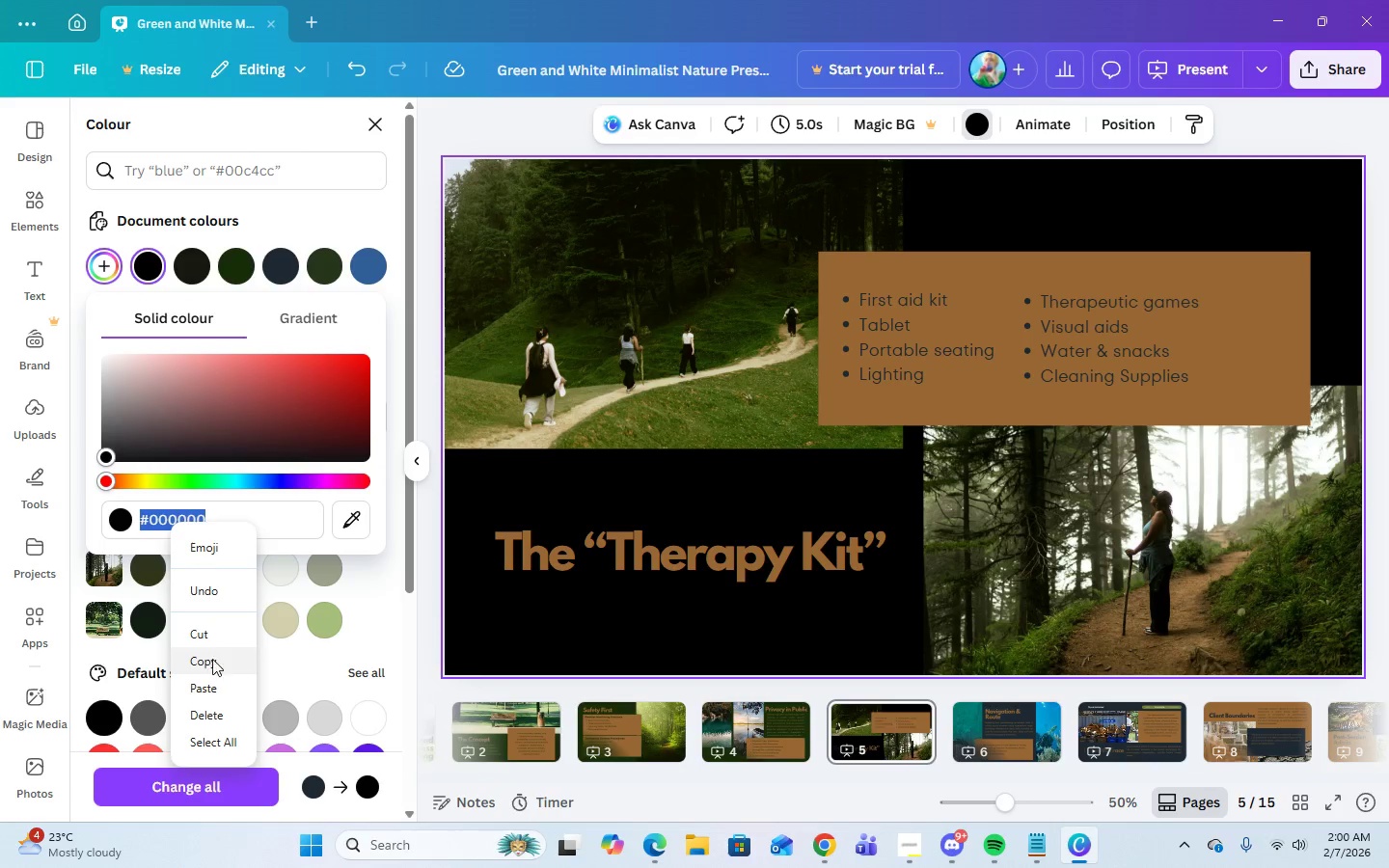 
left_click([214, 687])
 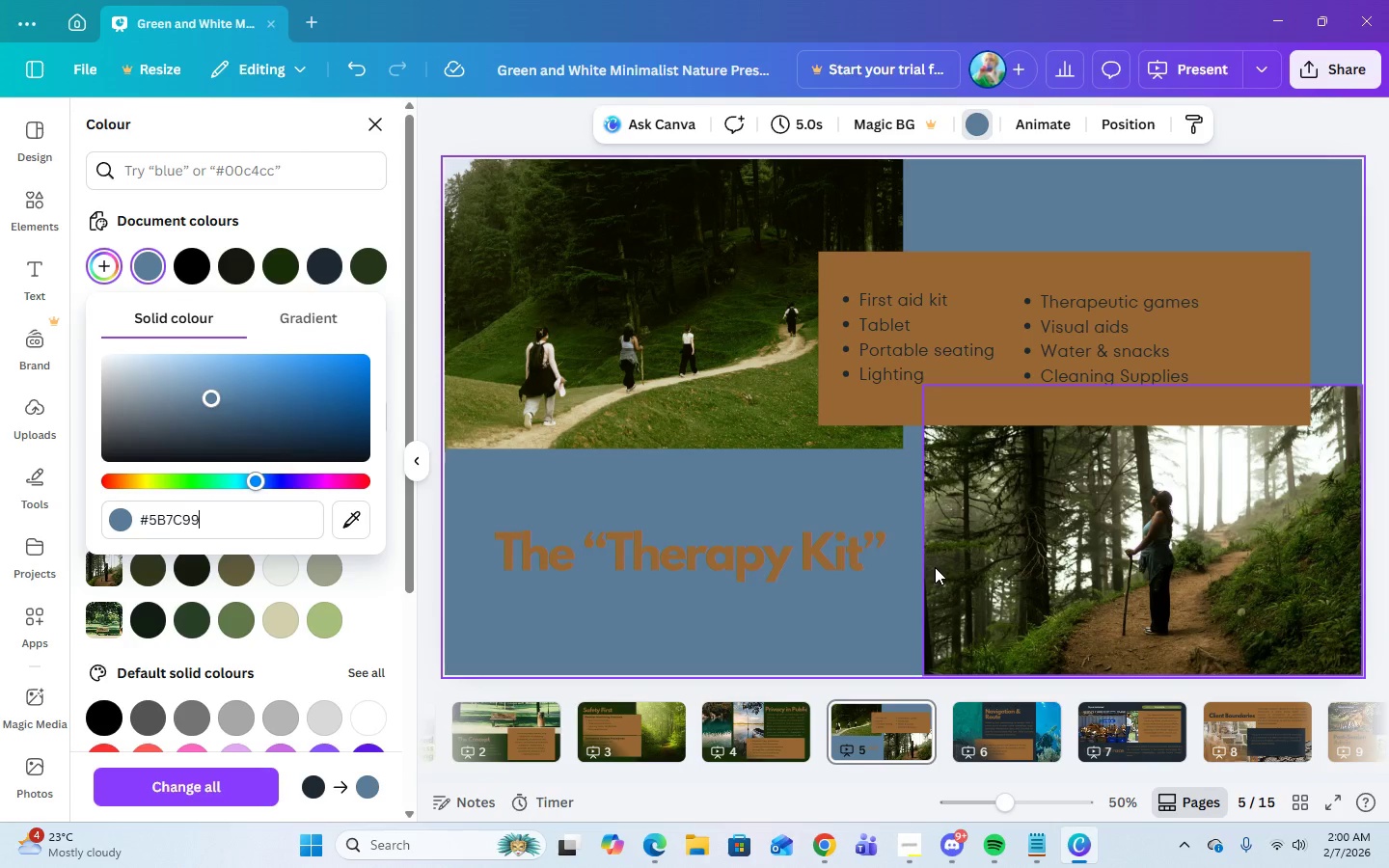 
left_click([979, 340])
 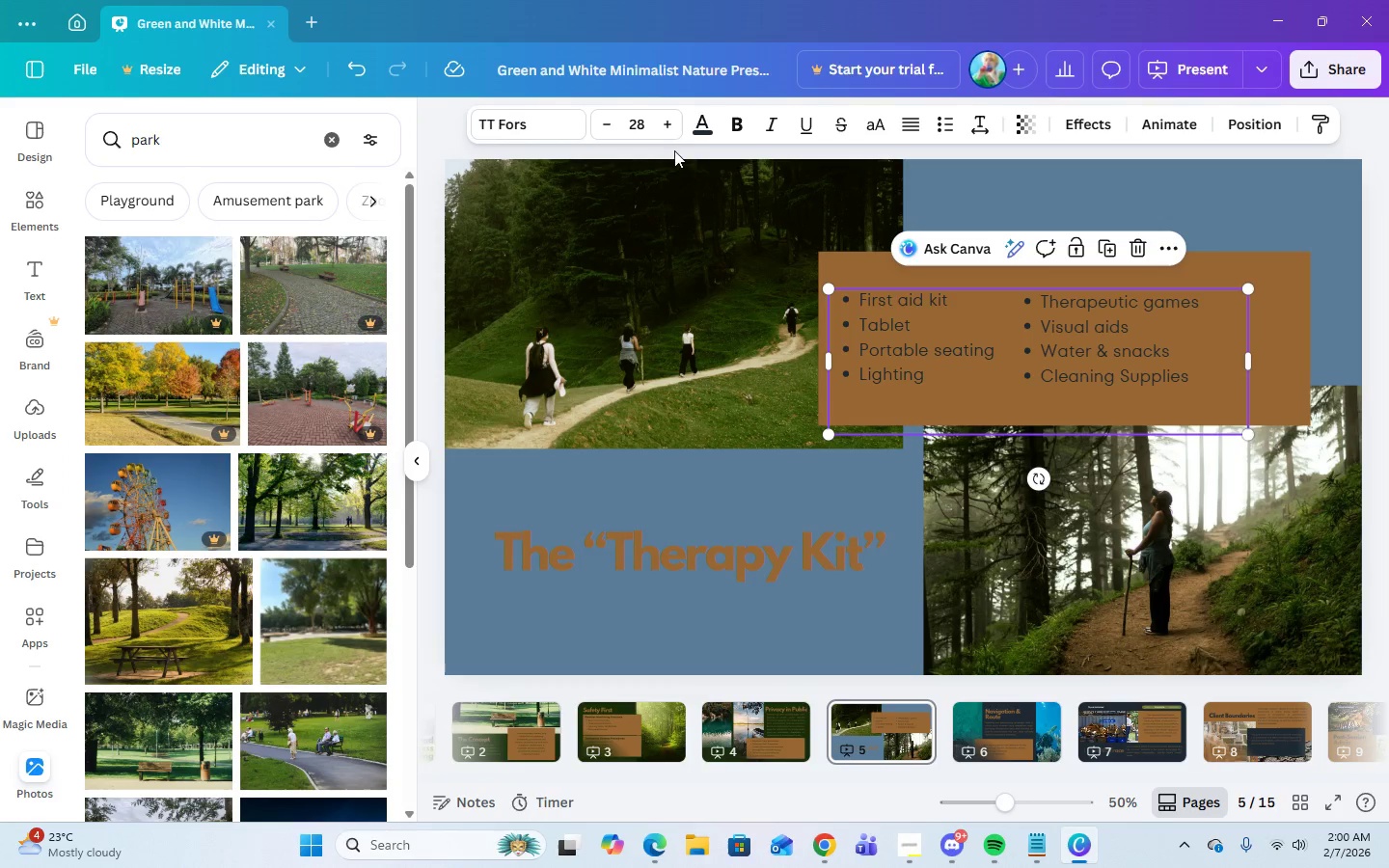 
left_click([698, 132])
 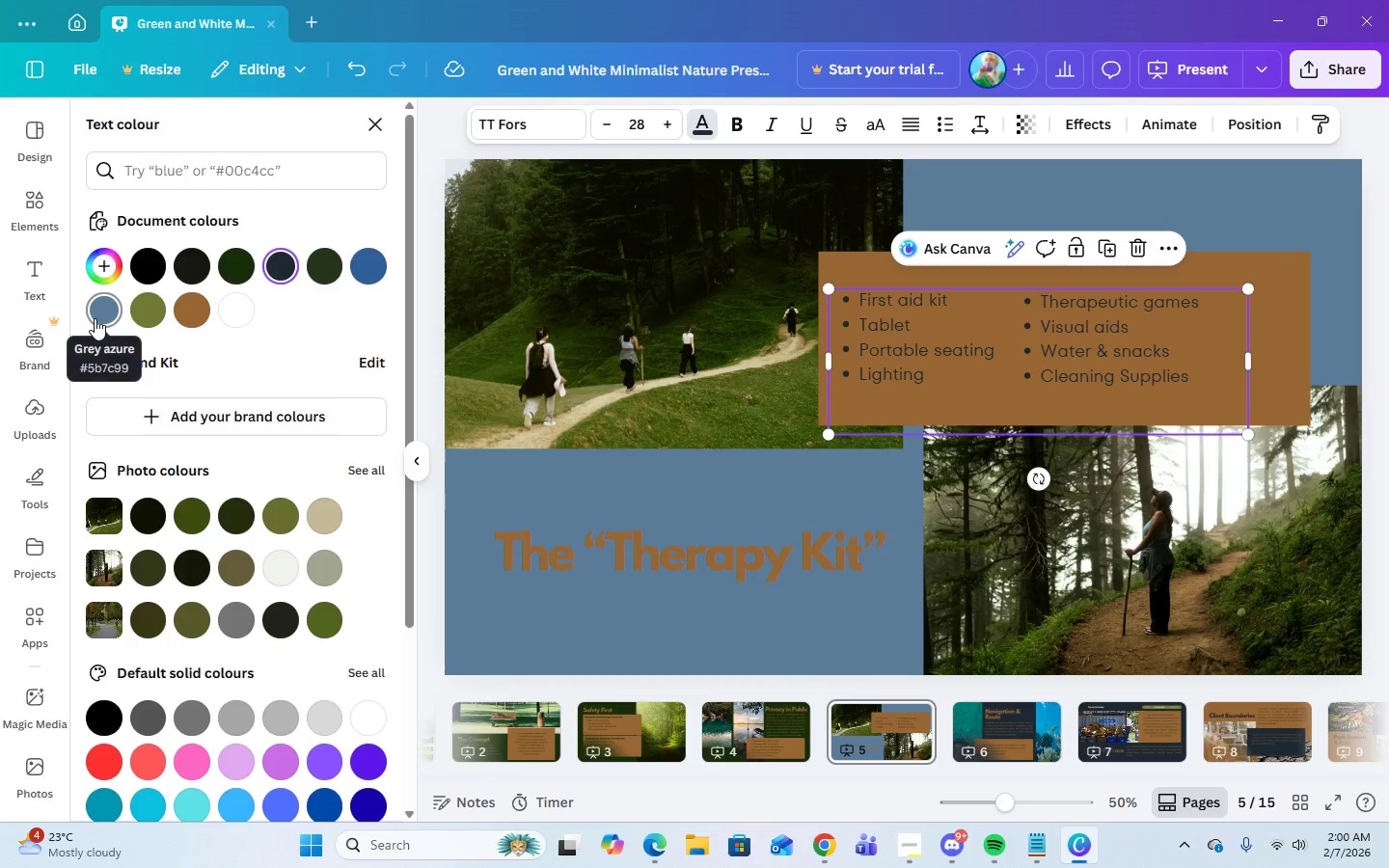 
left_click([95, 313])
 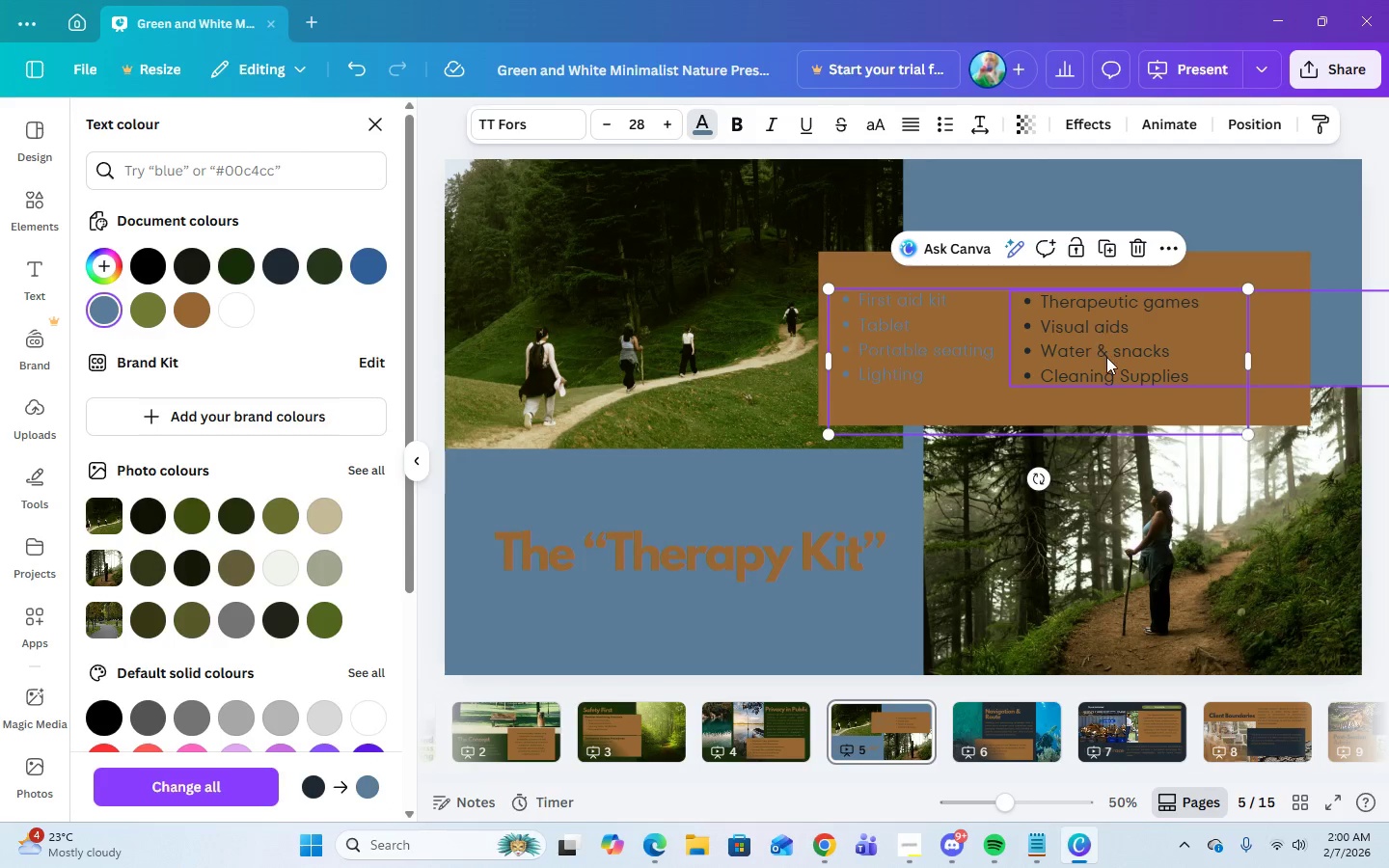 
left_click([1106, 360])
 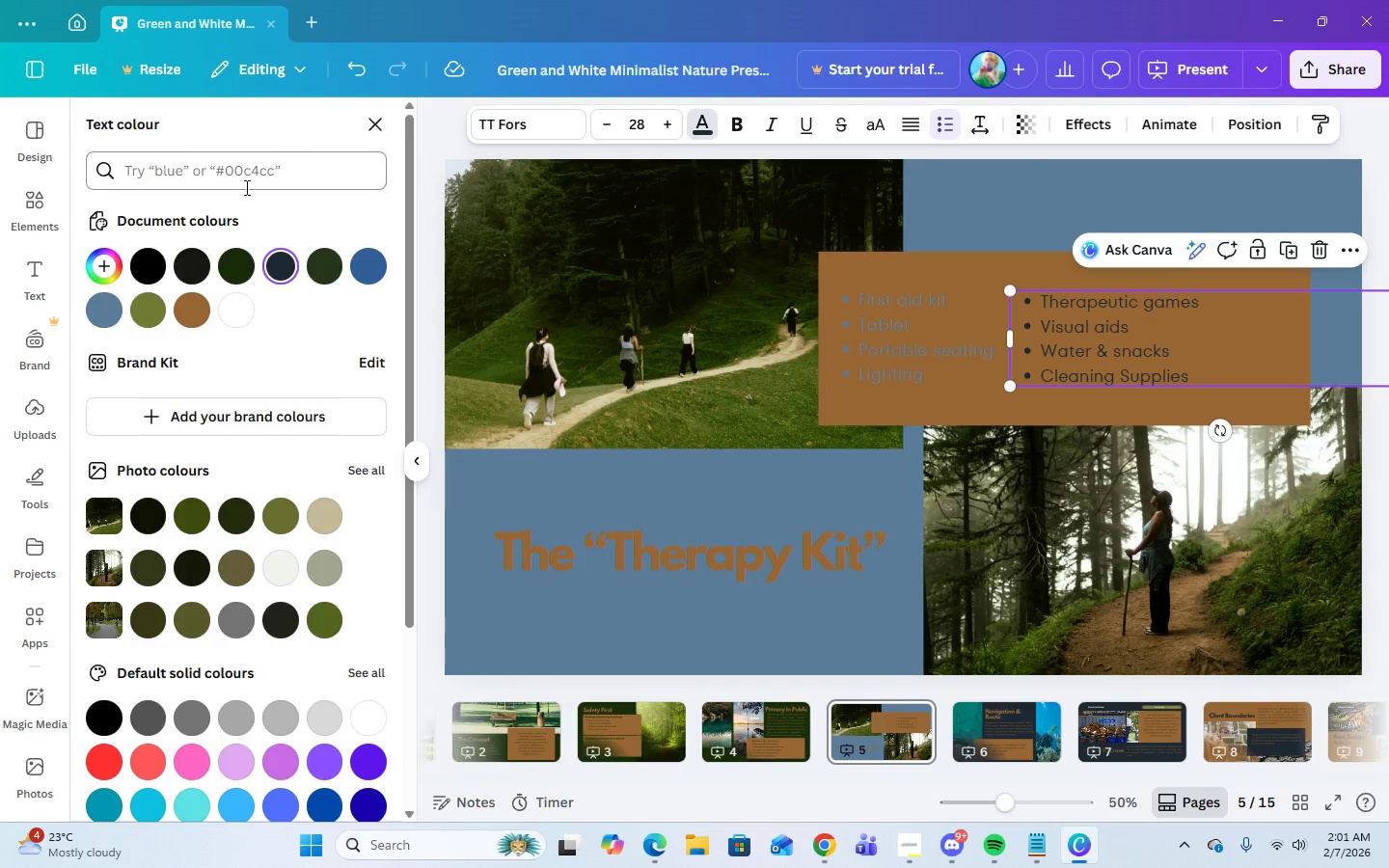 
left_click([93, 313])
 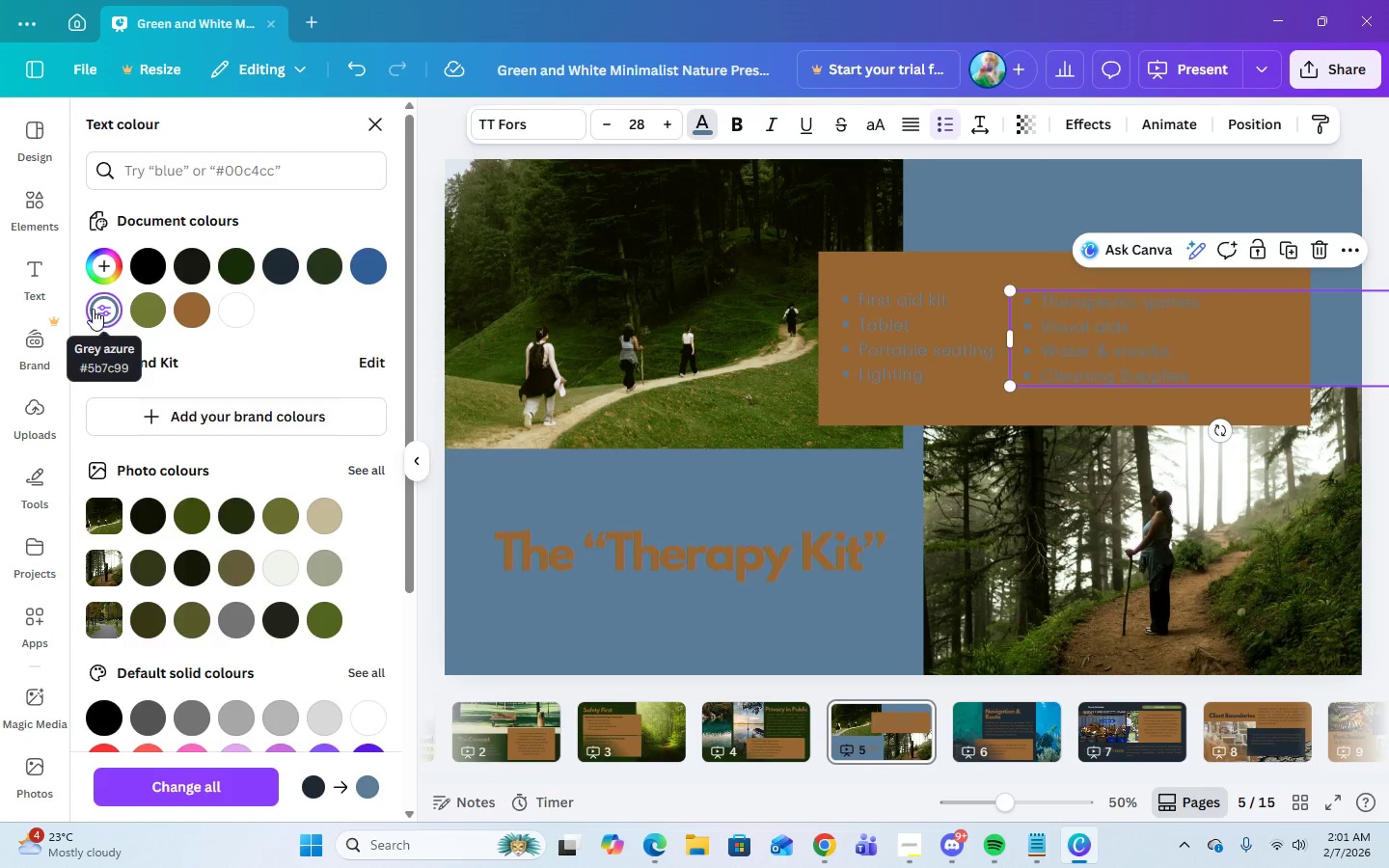 
wait(6.95)
 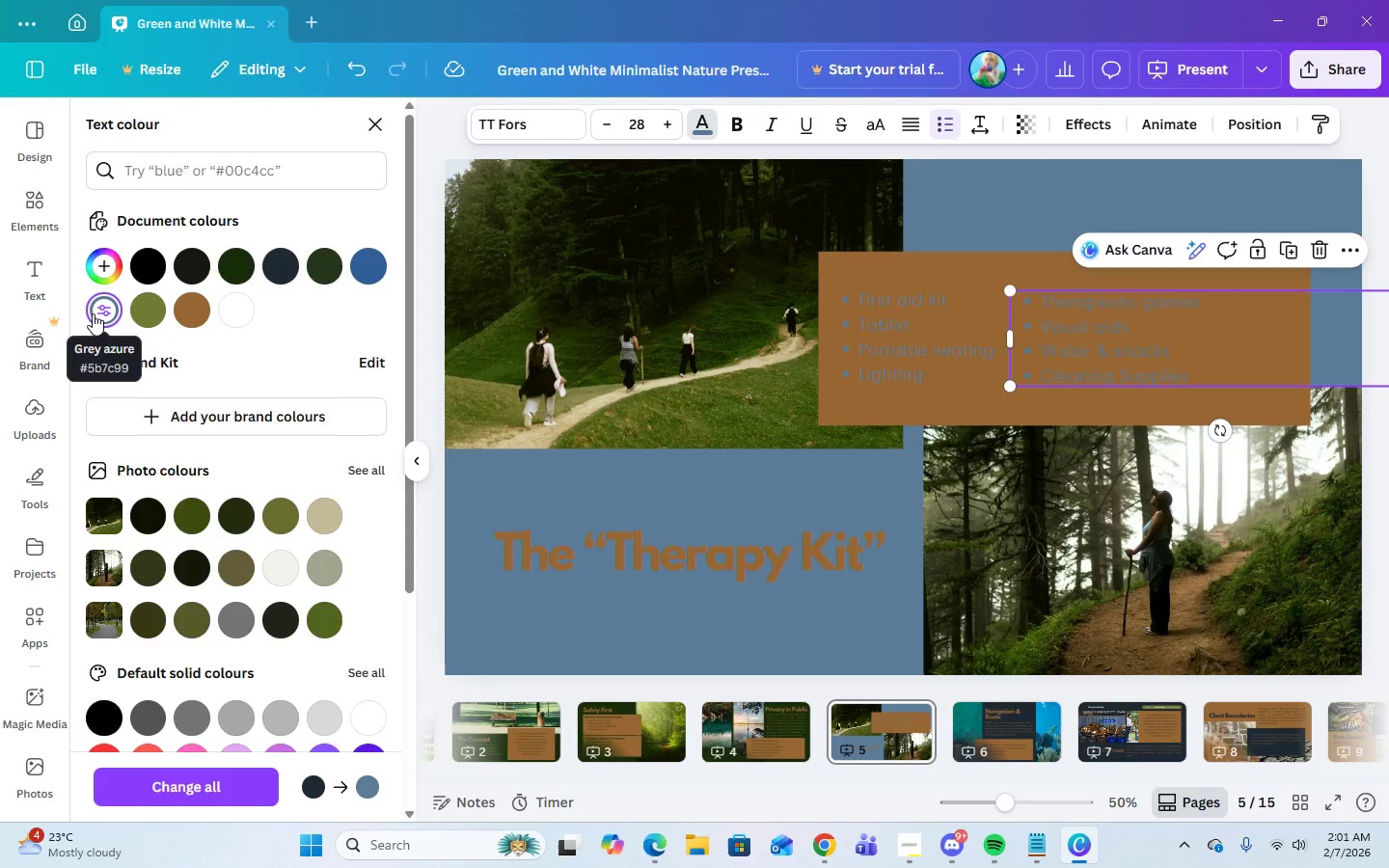 
left_click([852, 367])
 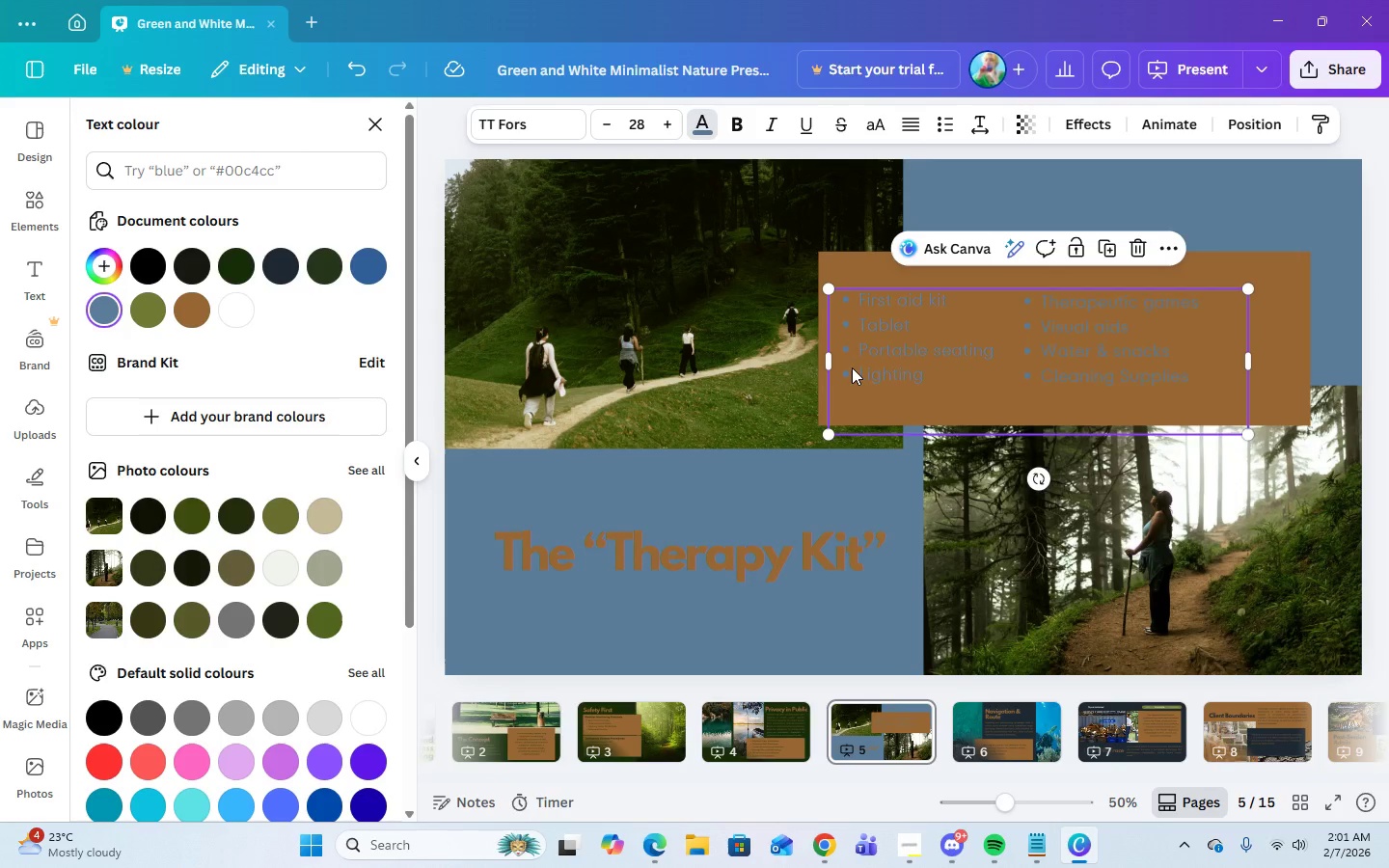 
left_click([752, 559])
 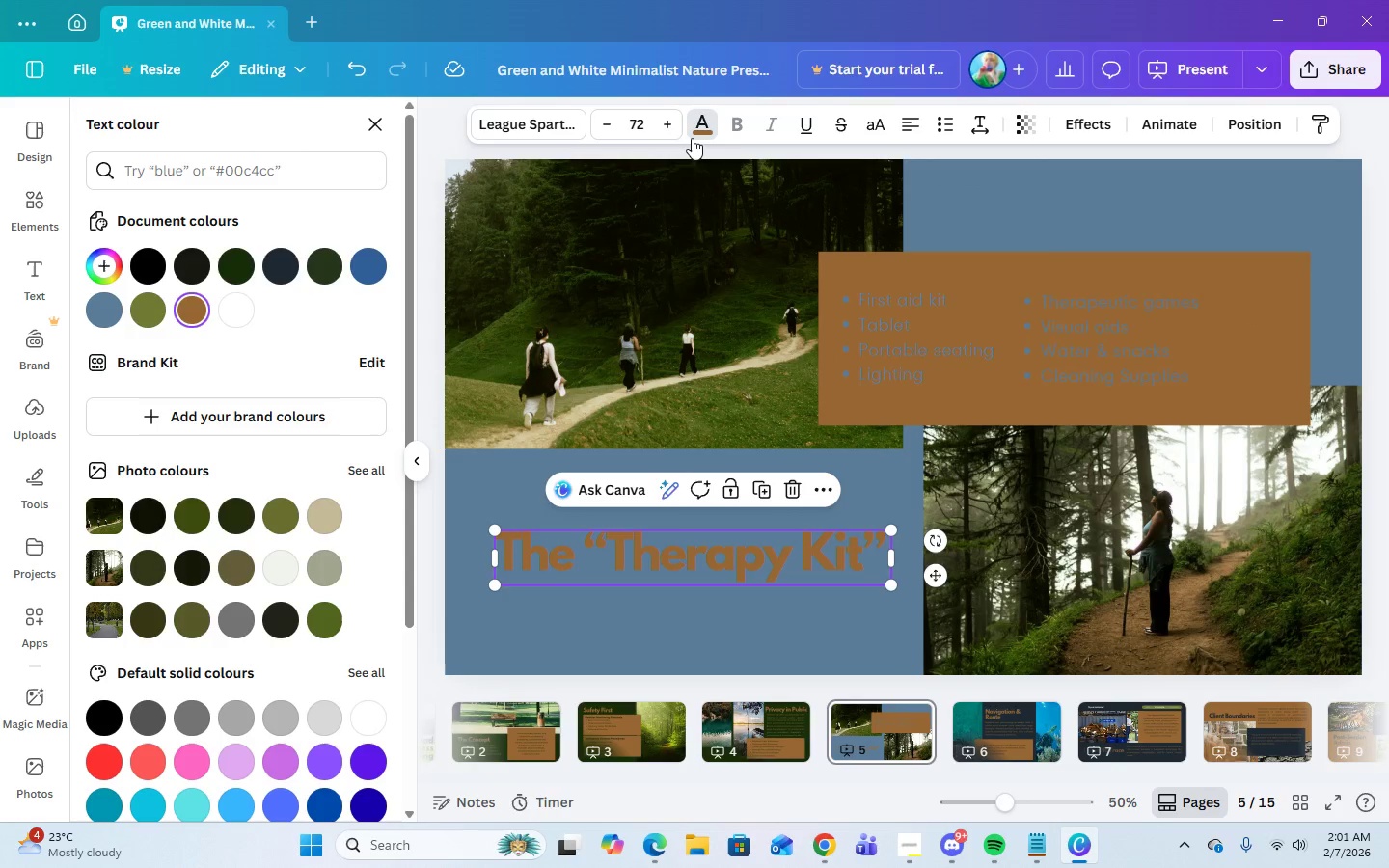 
left_click([693, 137])
 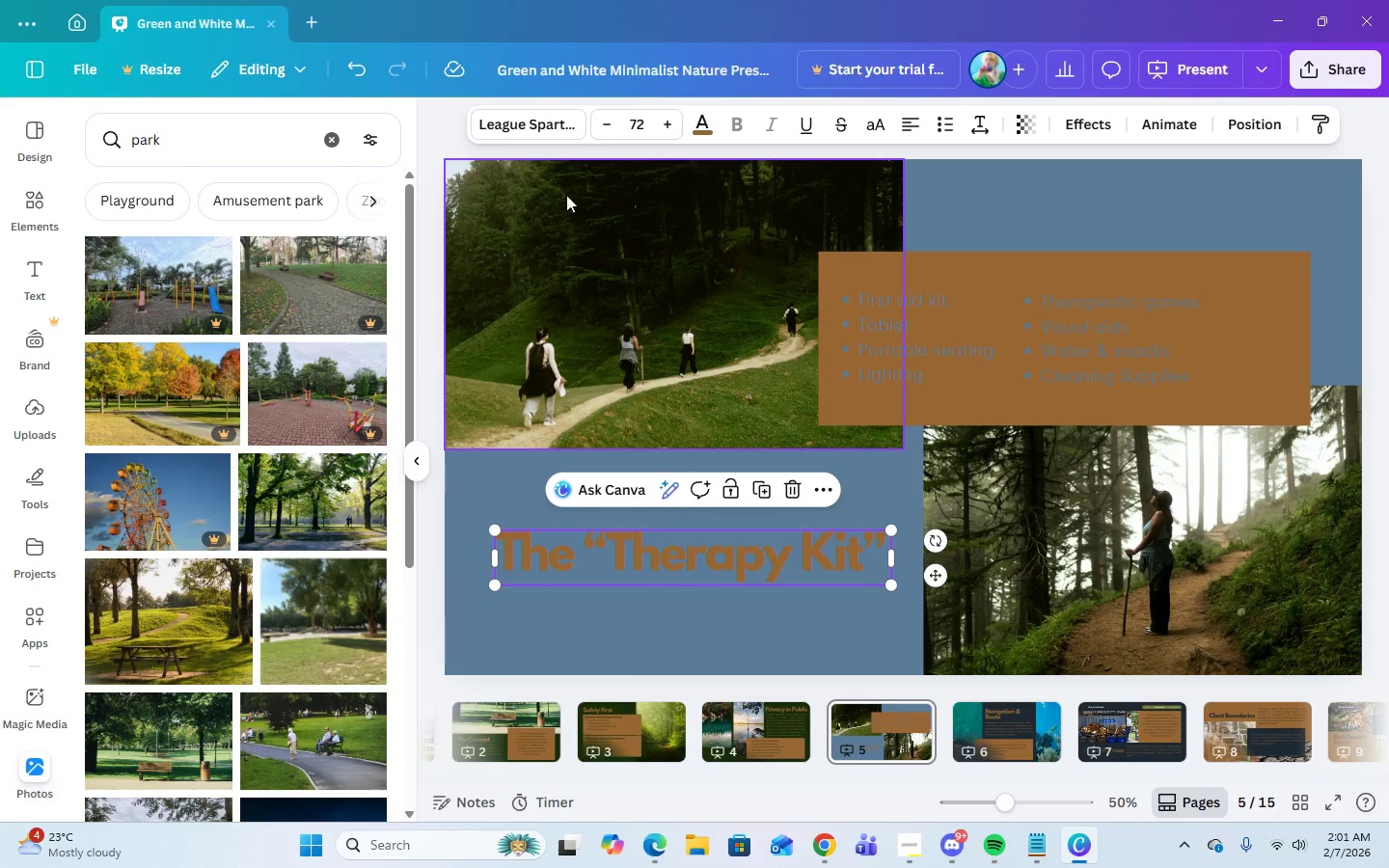 
left_click([694, 126])
 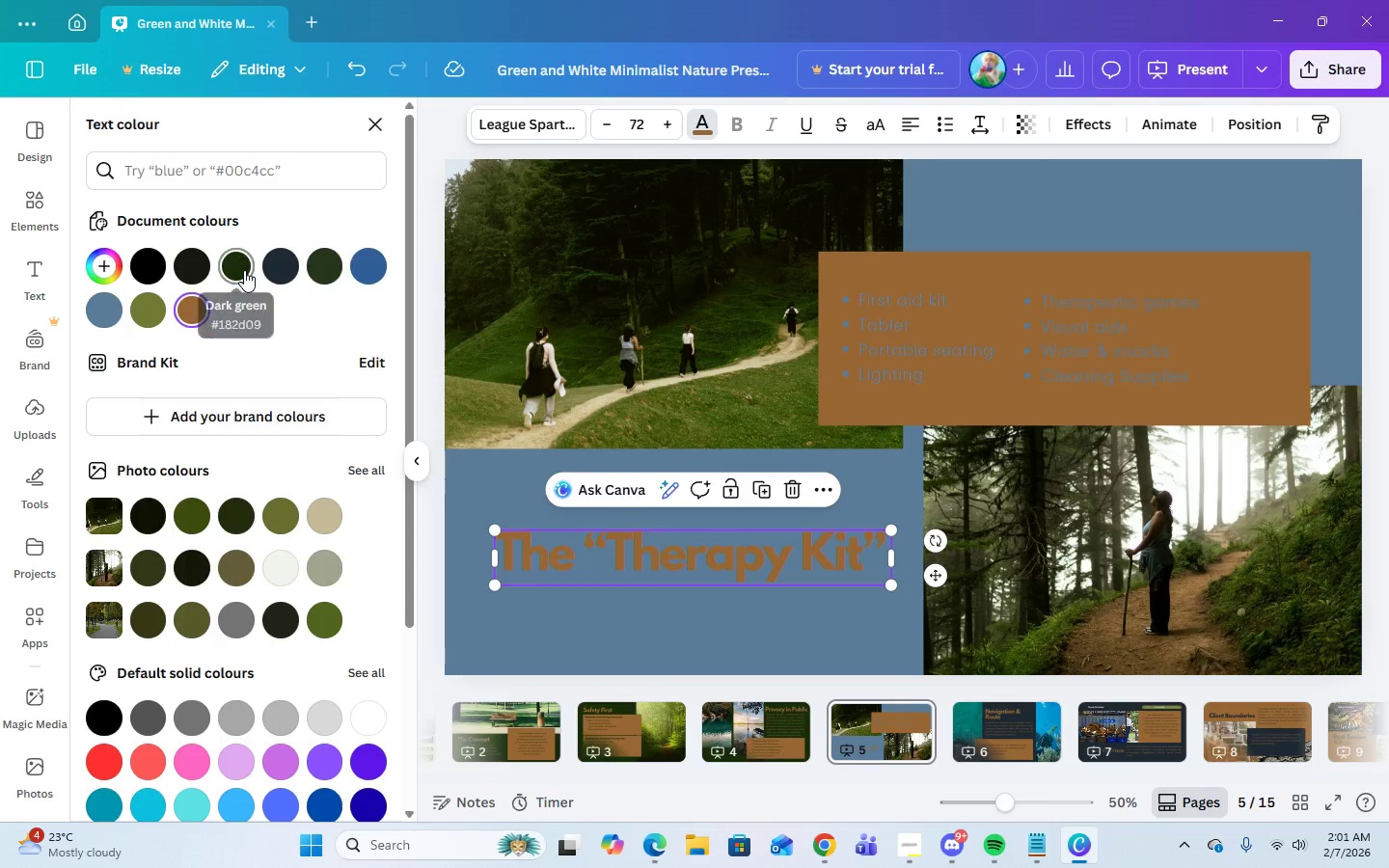 
left_click([244, 270])
 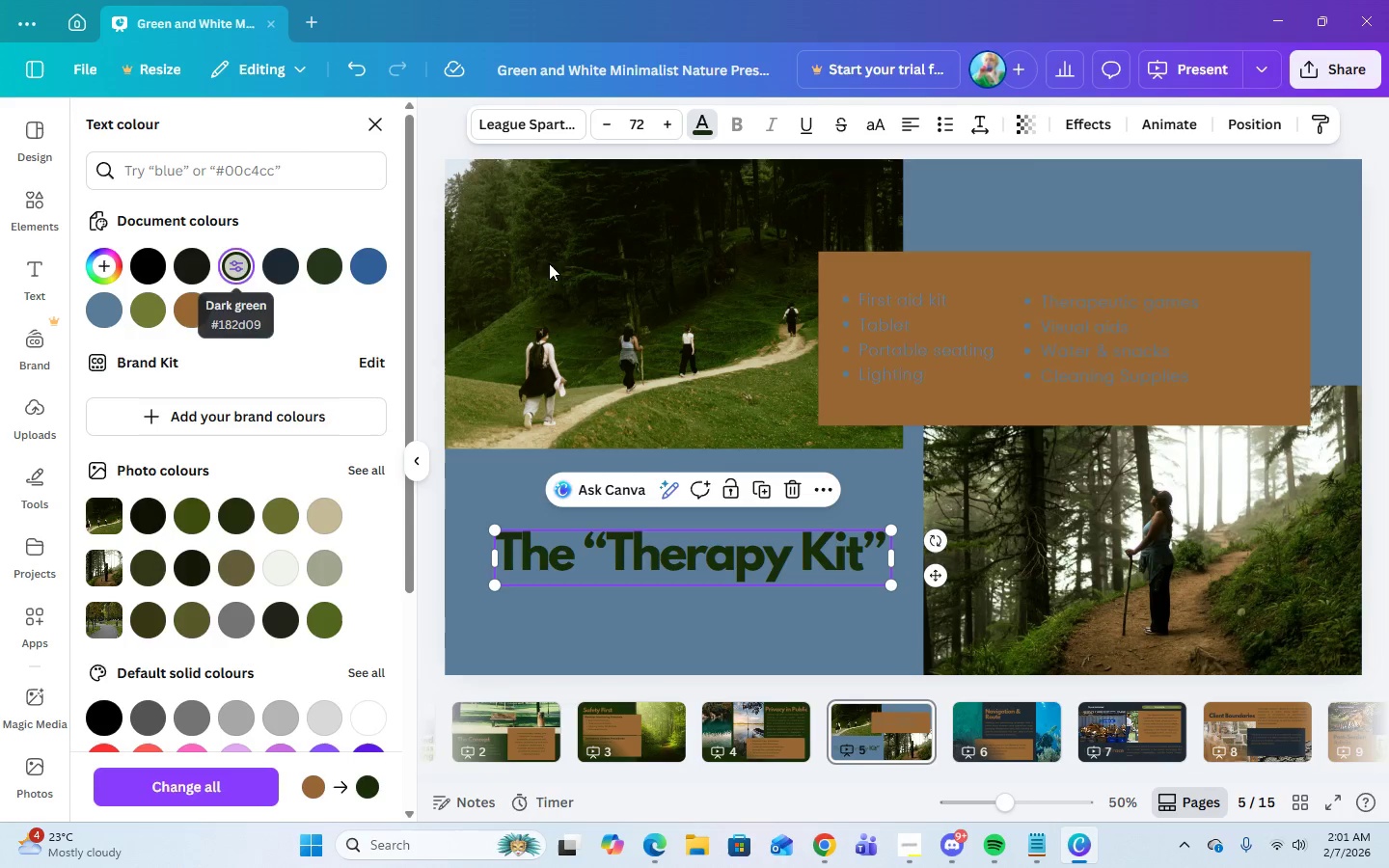 
left_click([908, 310])
 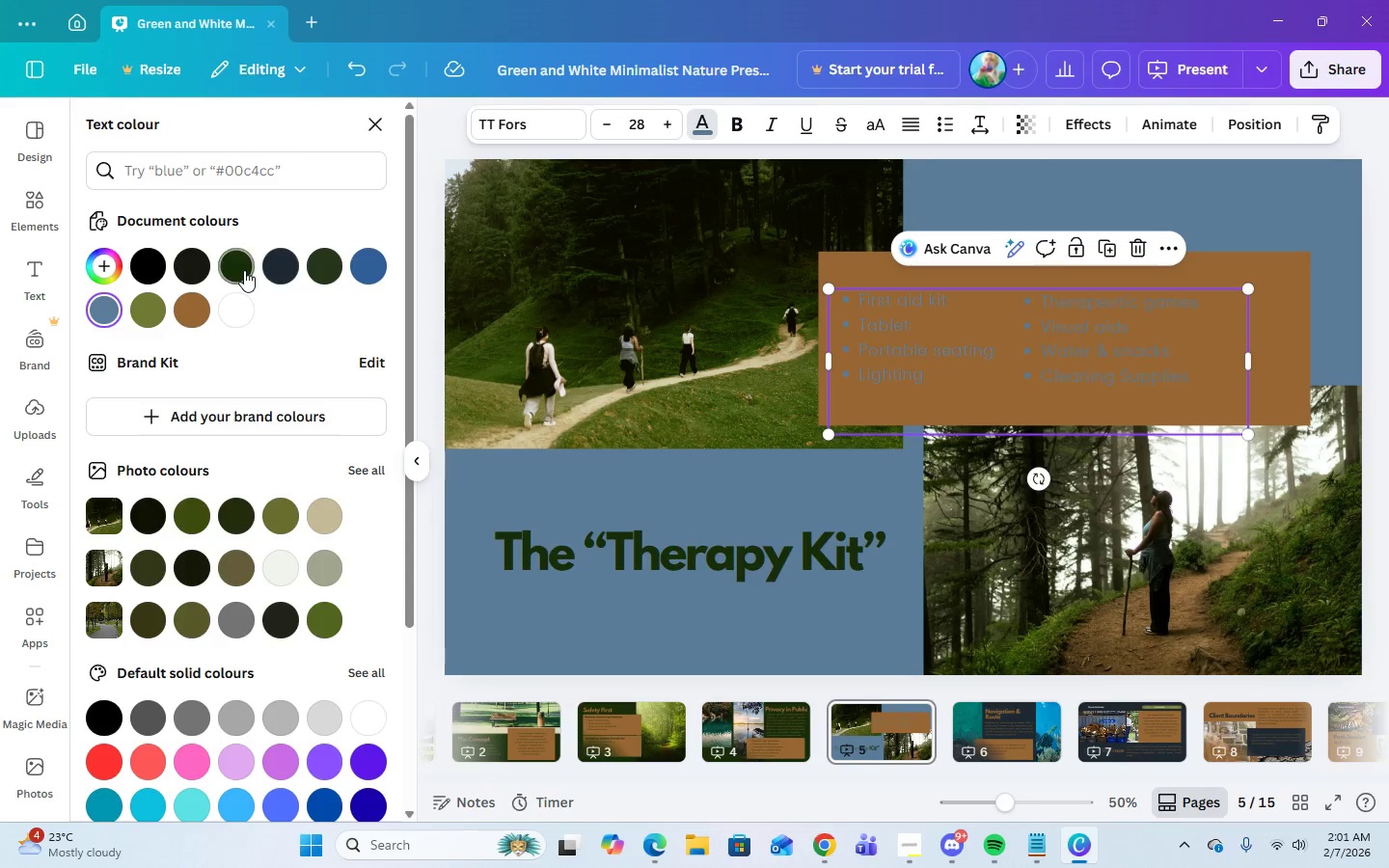 
left_click([244, 270])
 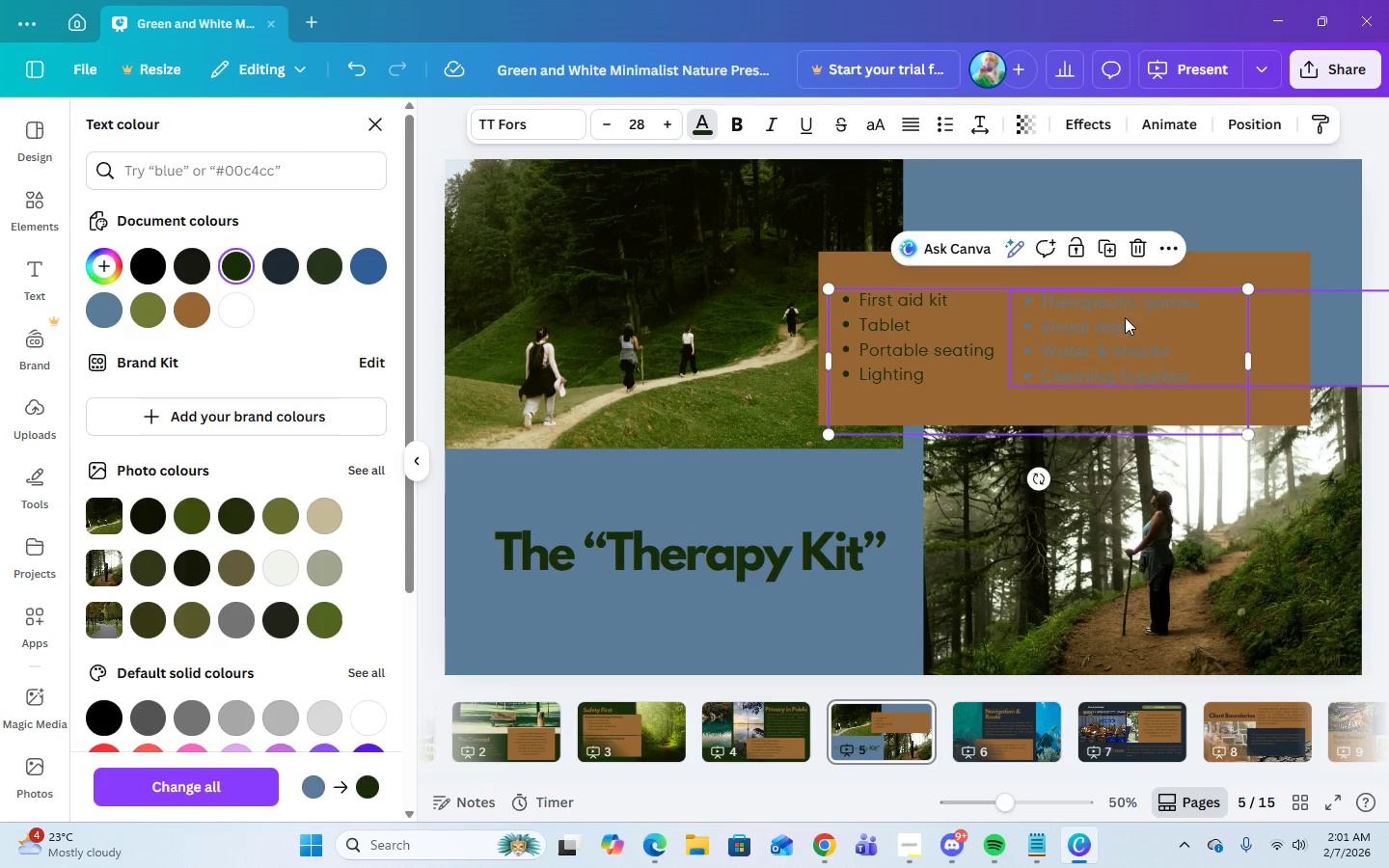 
left_click([1139, 342])
 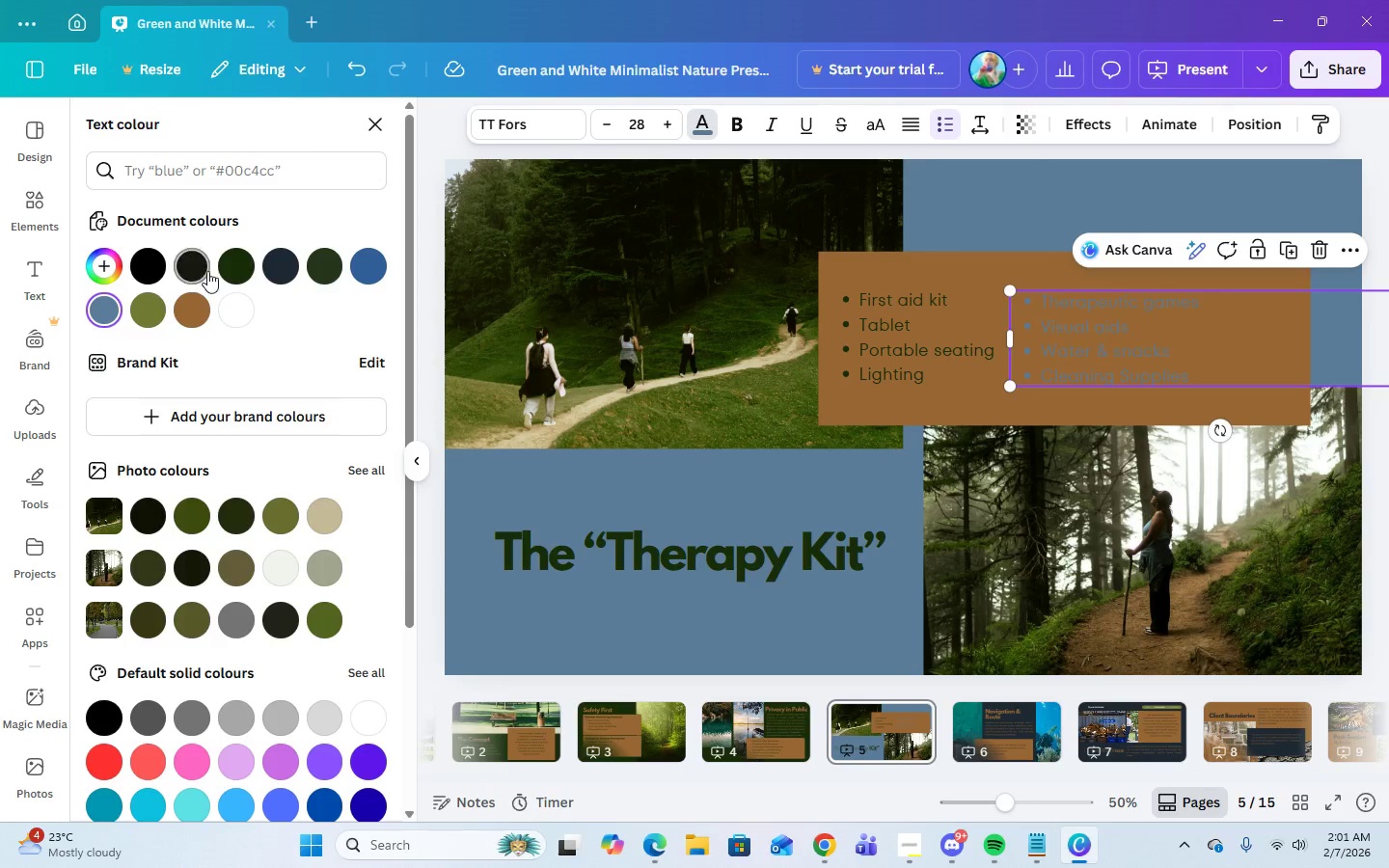 
left_click([233, 276])
 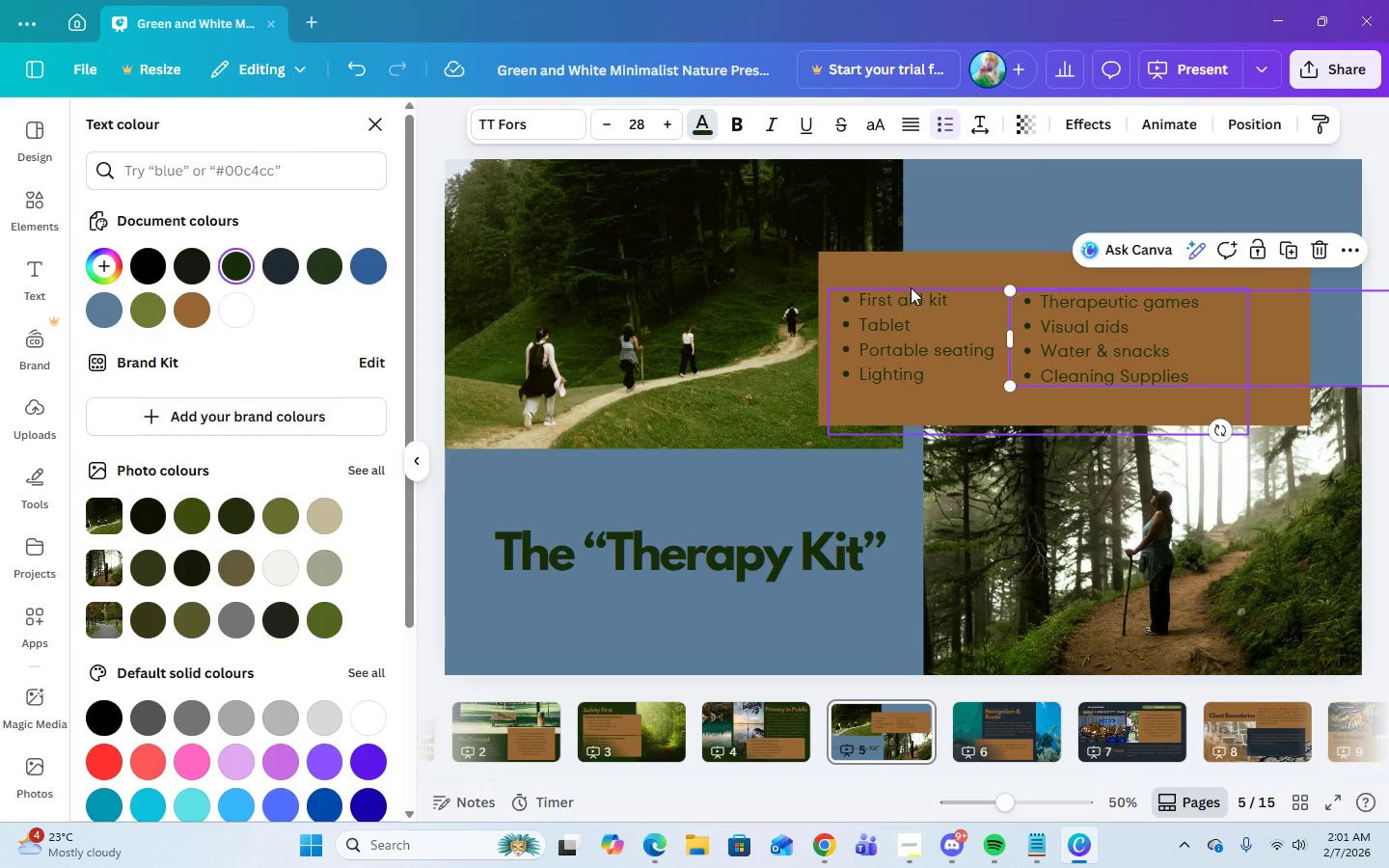 
left_click([911, 278])
 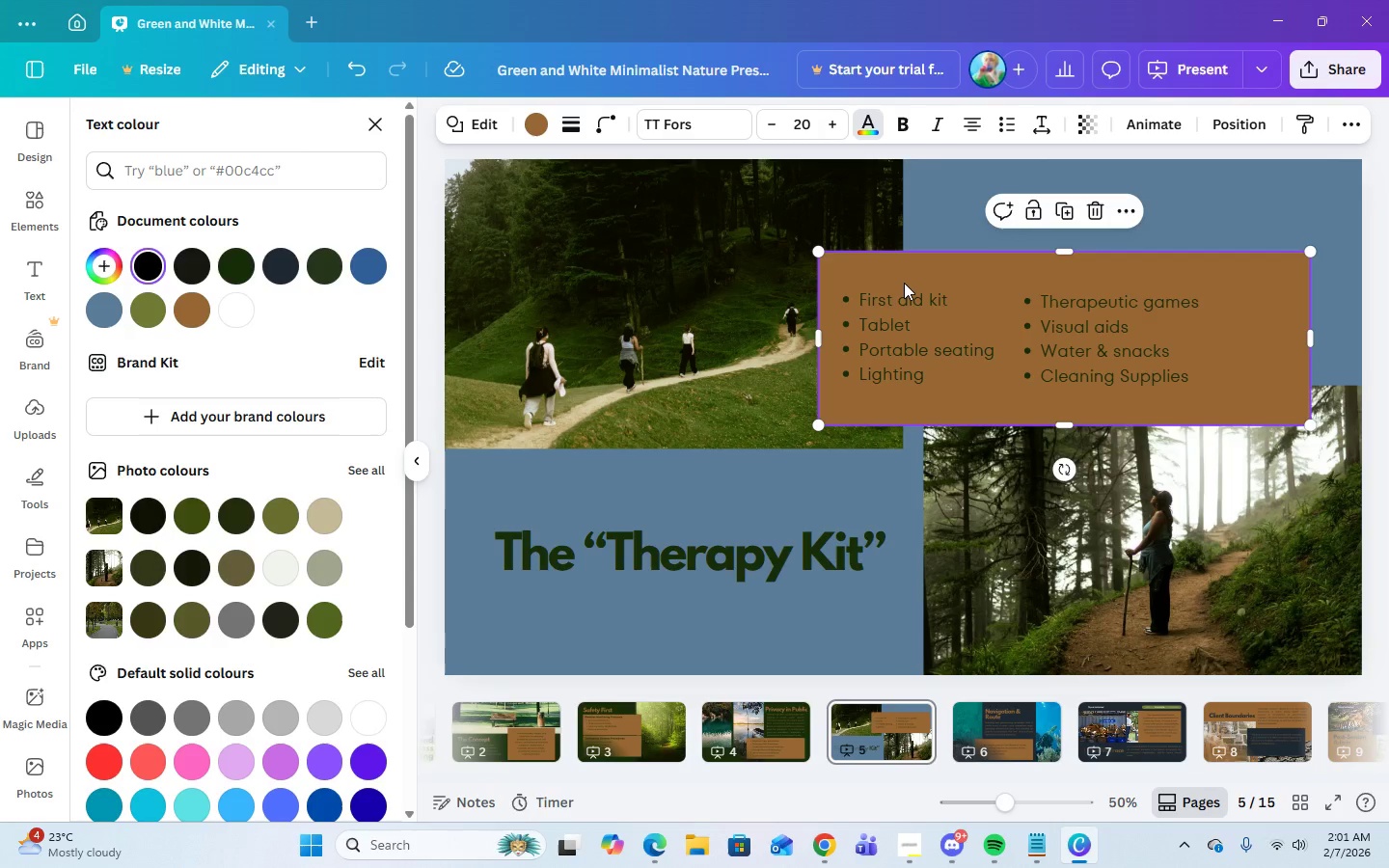 
wait(21.7)
 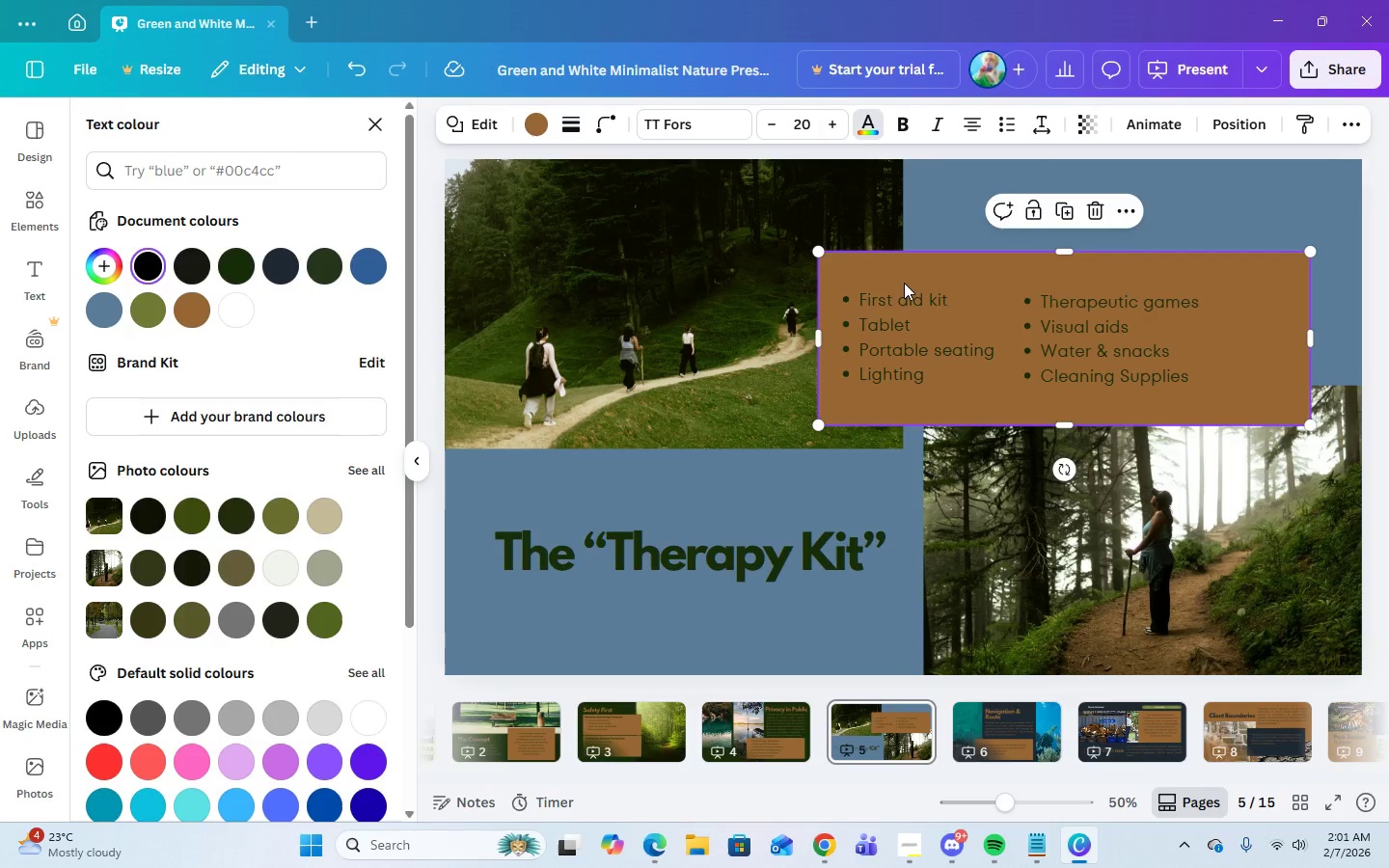 
left_click([344, 77])
 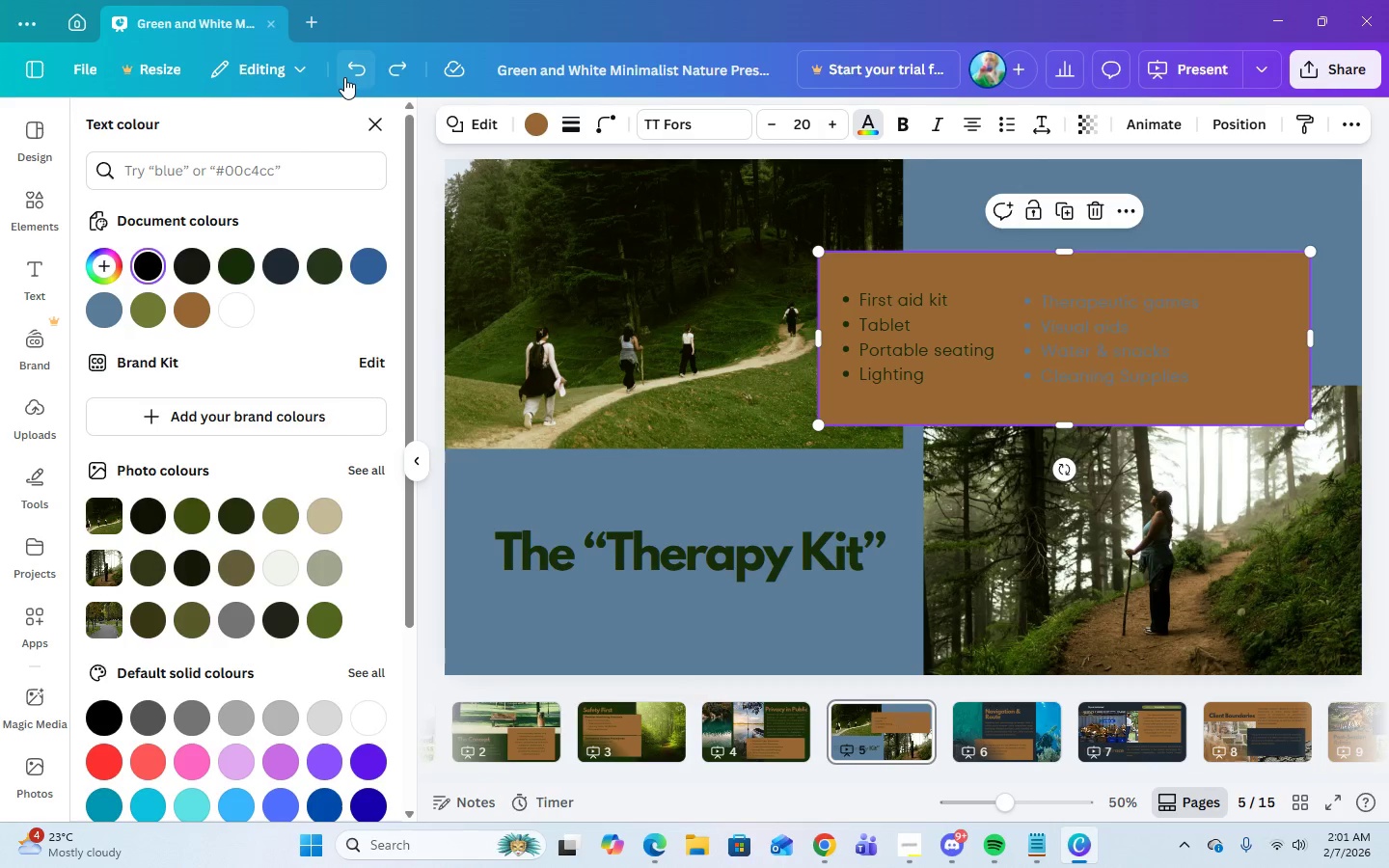 
left_click([344, 77])
 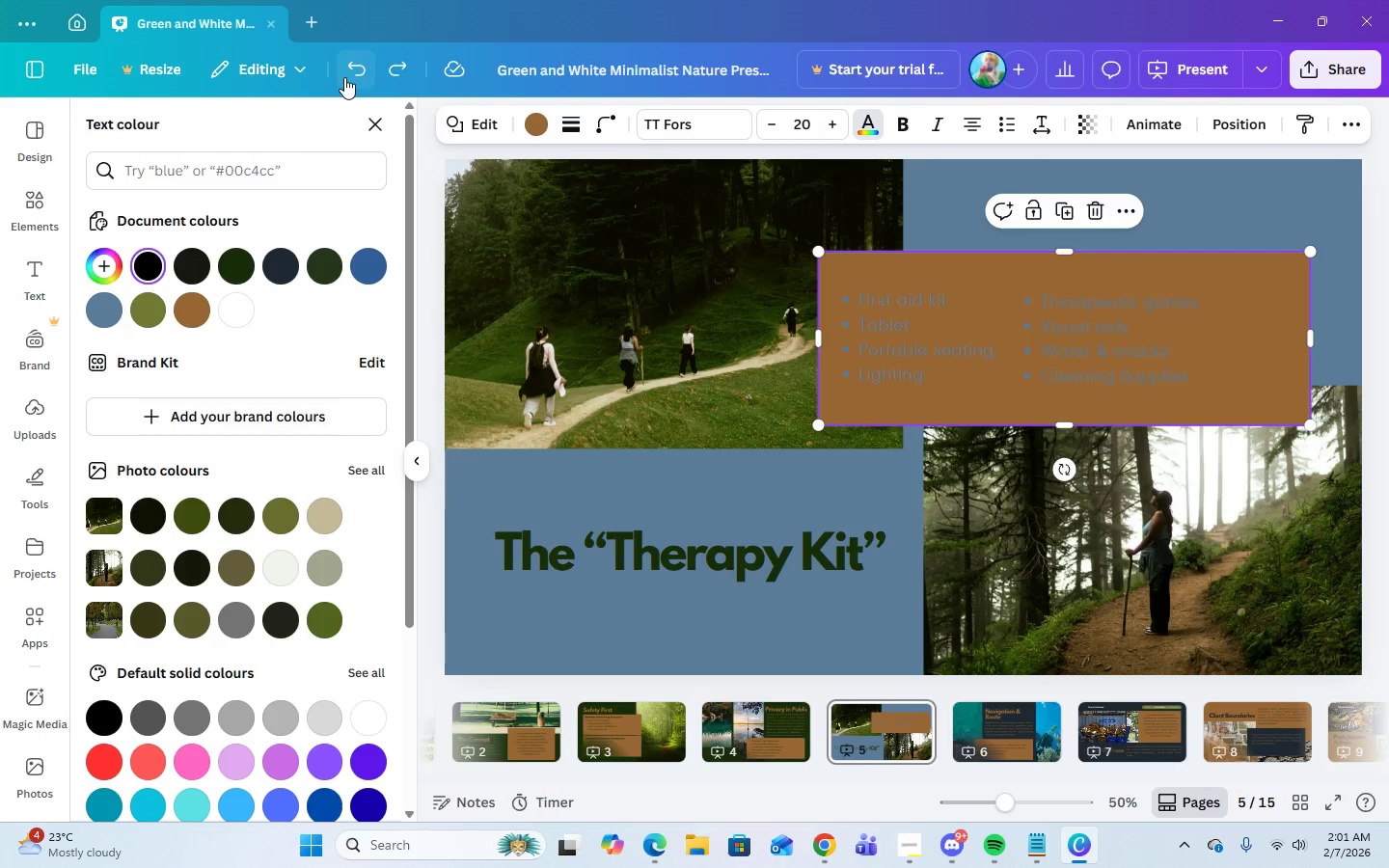 
left_click([344, 77])
 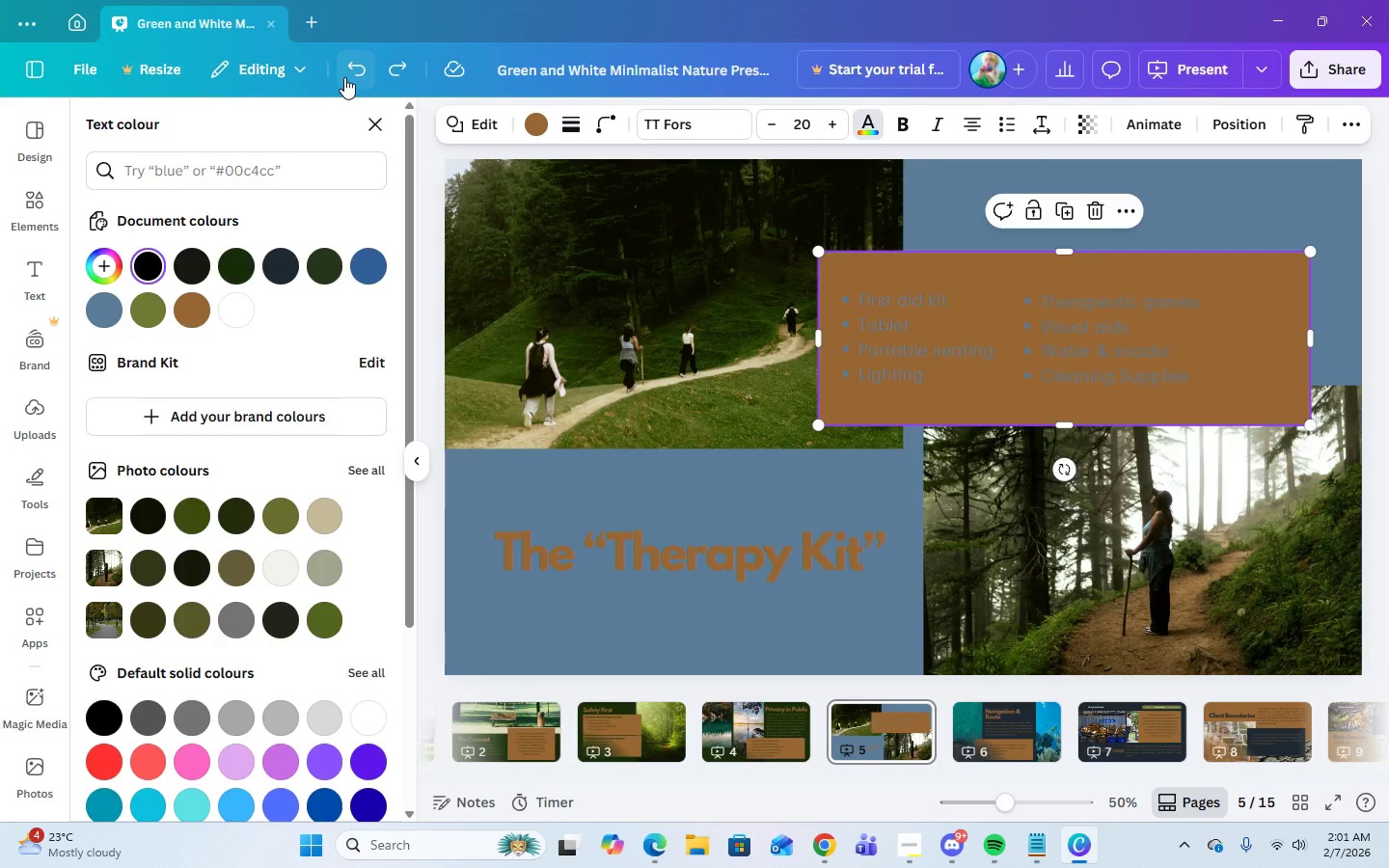 
left_click([344, 77])
 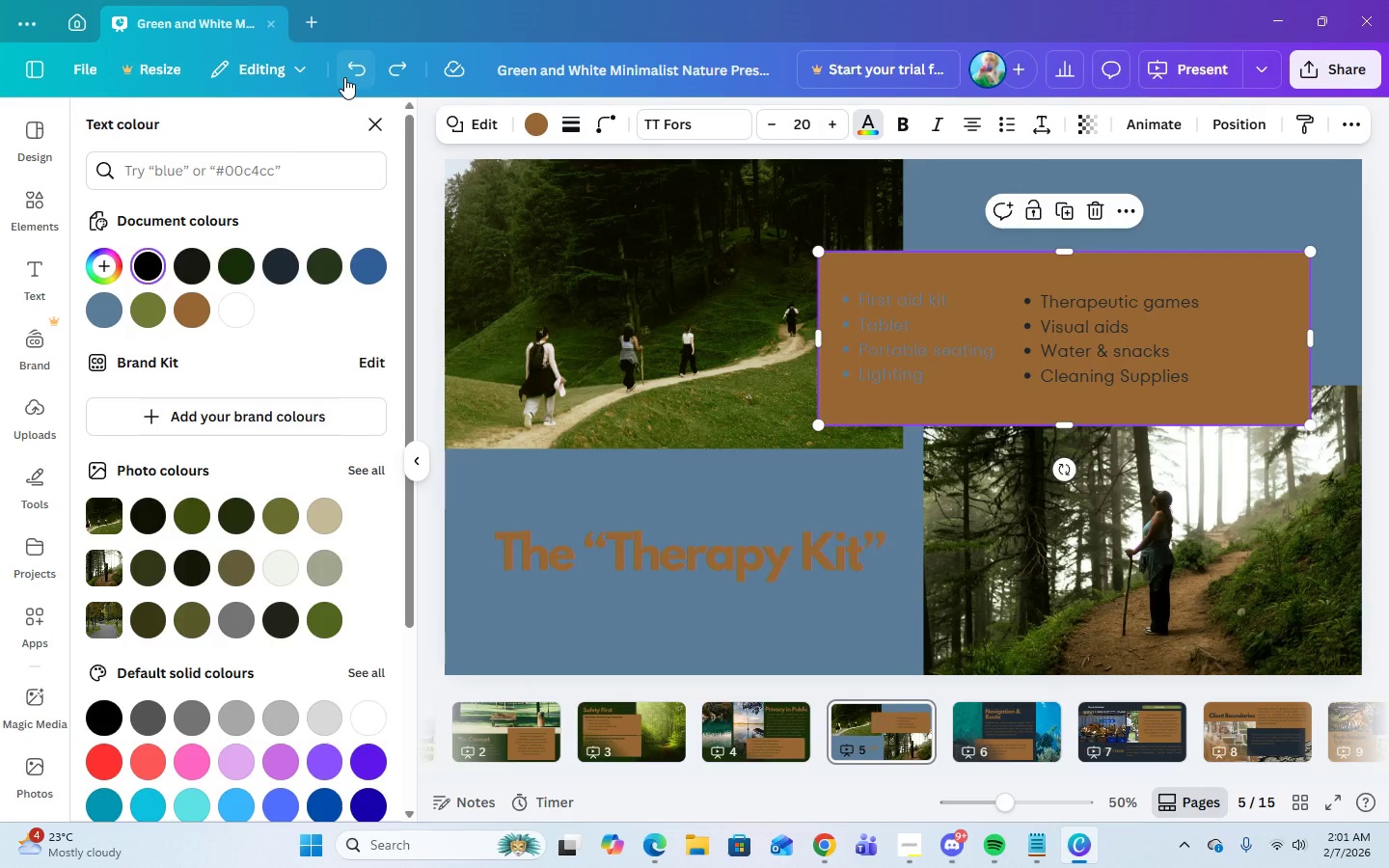 
left_click([344, 77])
 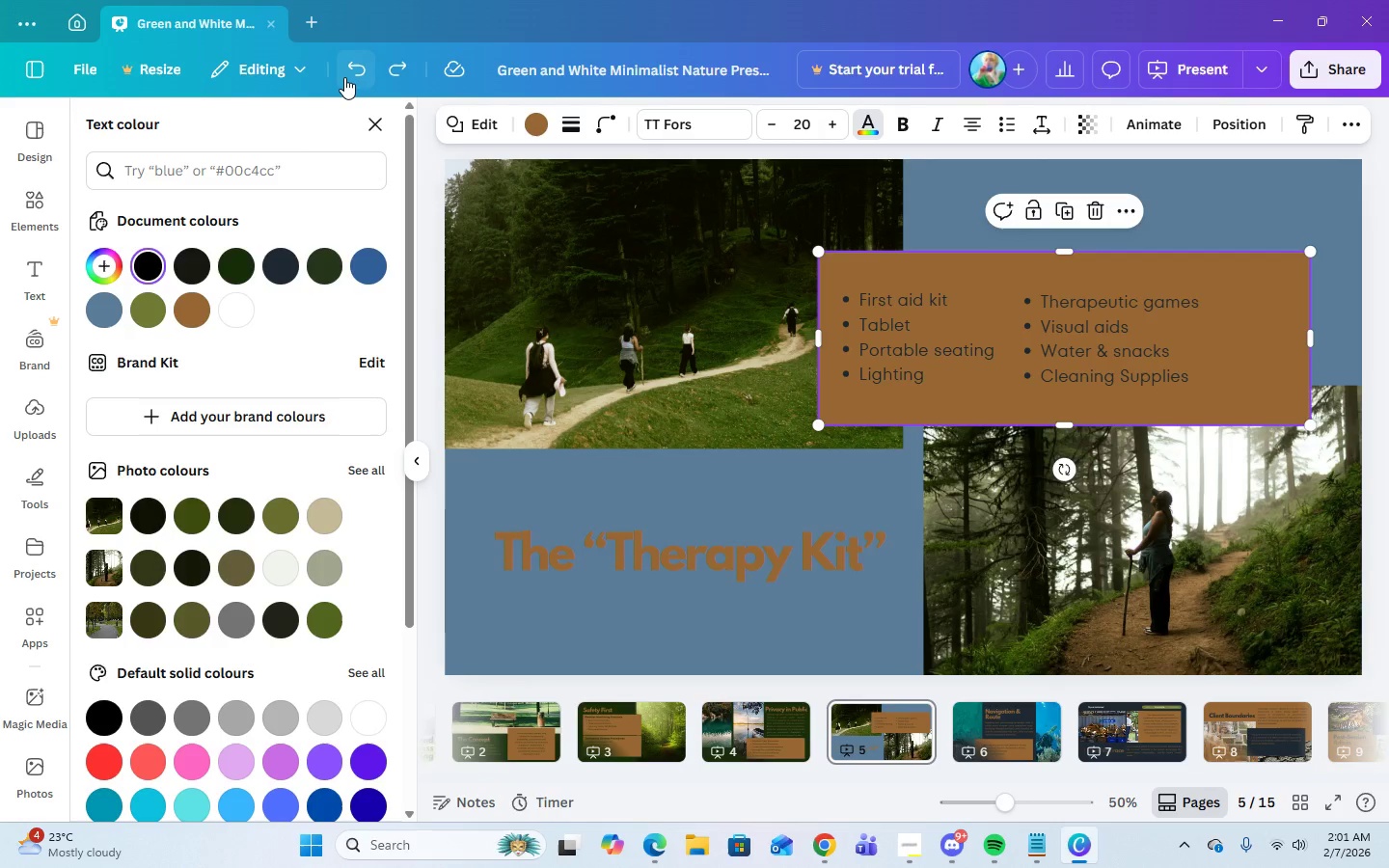 
left_click([344, 77])
 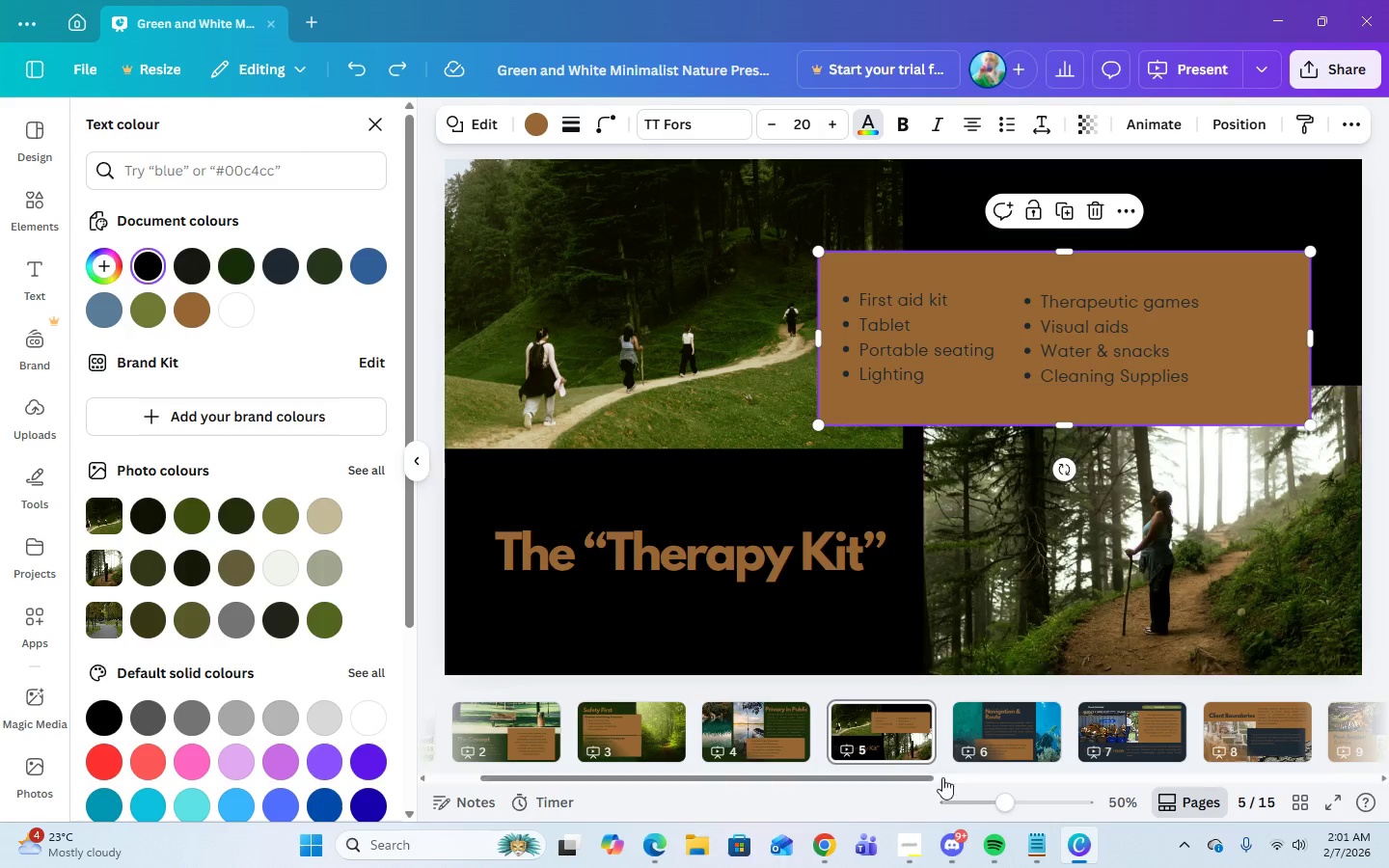 
left_click([909, 854])